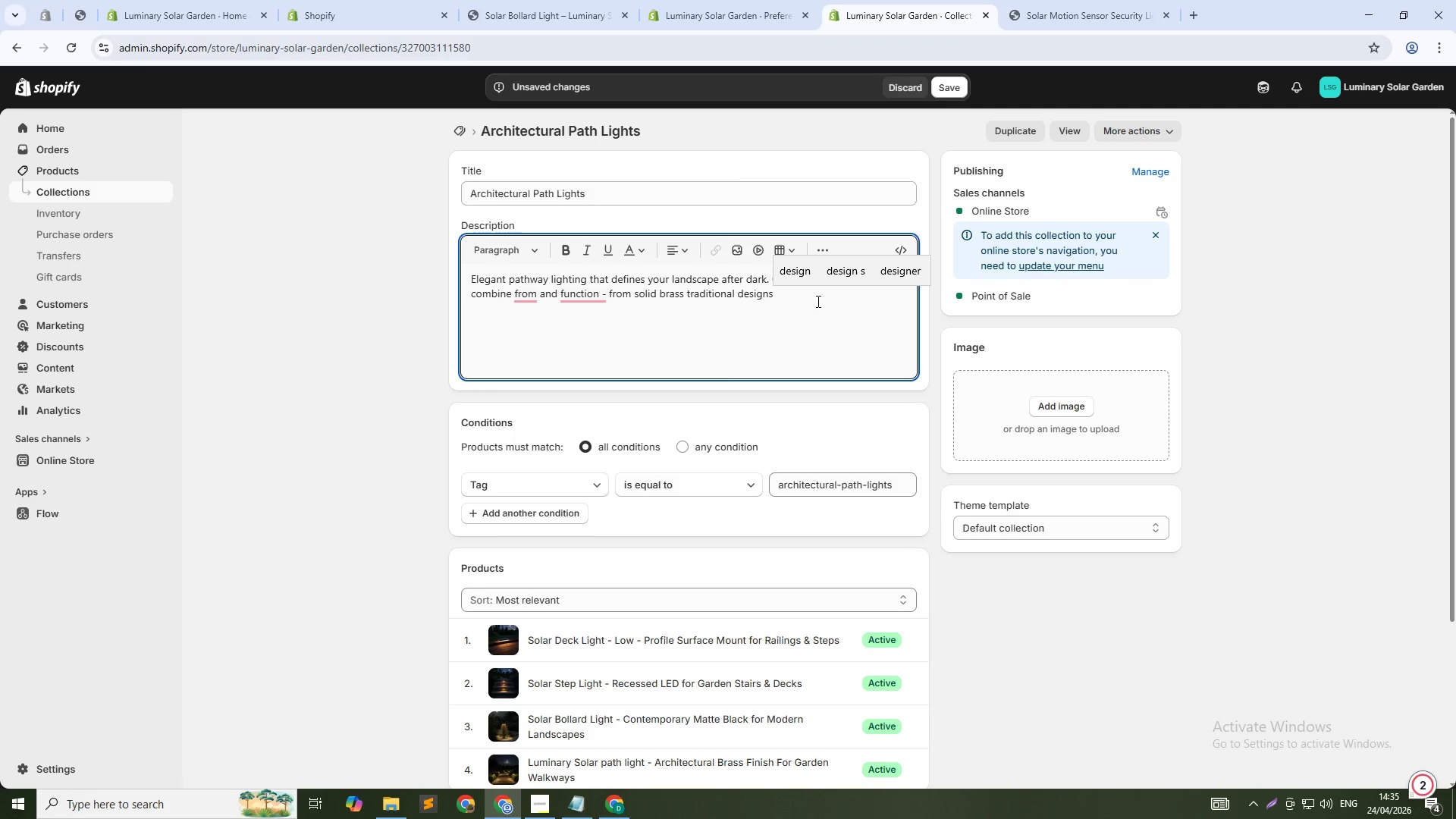 
wait(5.31)
 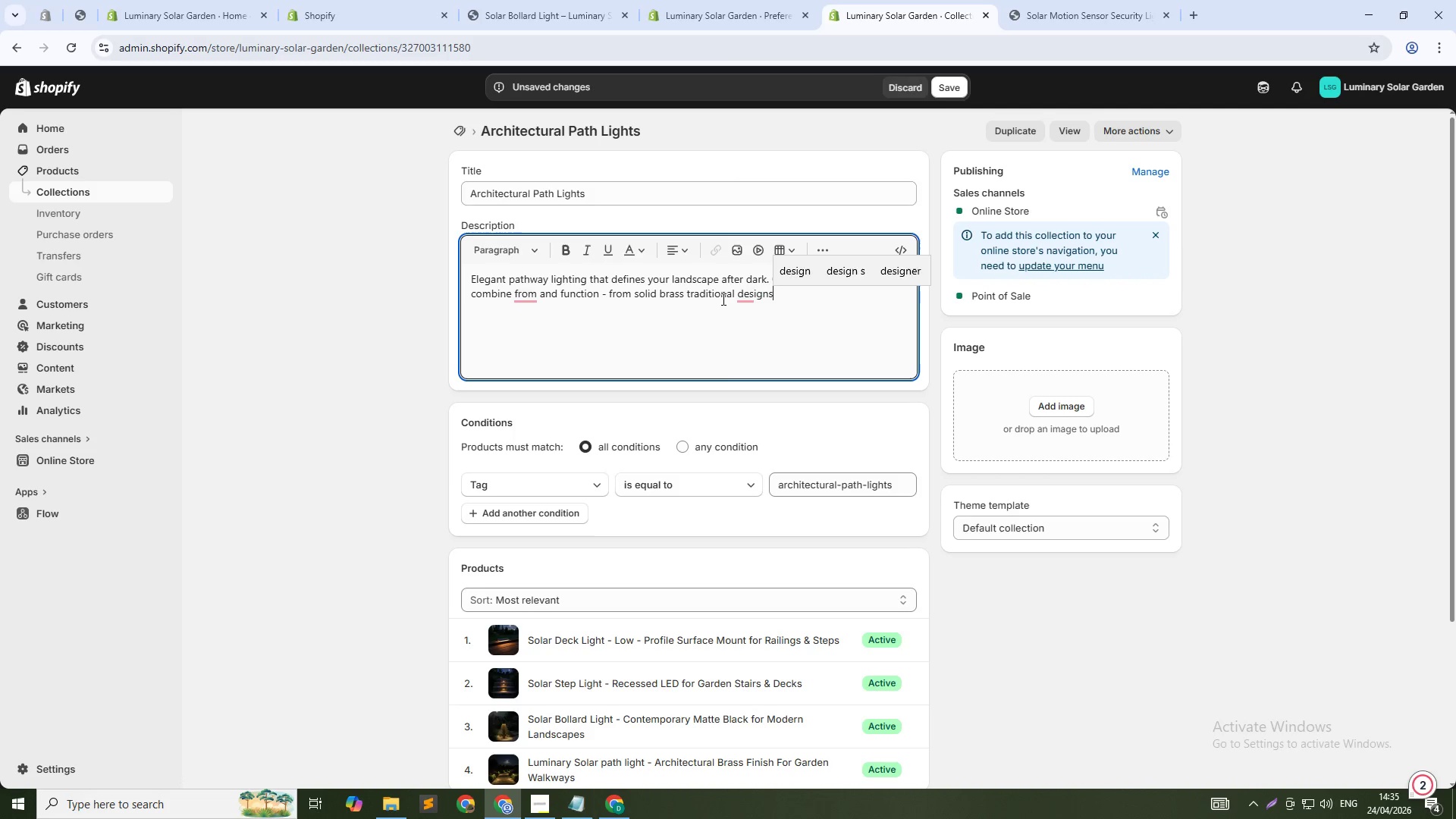 
type( to contemporary matte black bollrds. Ech light is solr-powered , wether)
key(Backspace)
key(Backspace)
key(Backspace)
key(Backspace)
 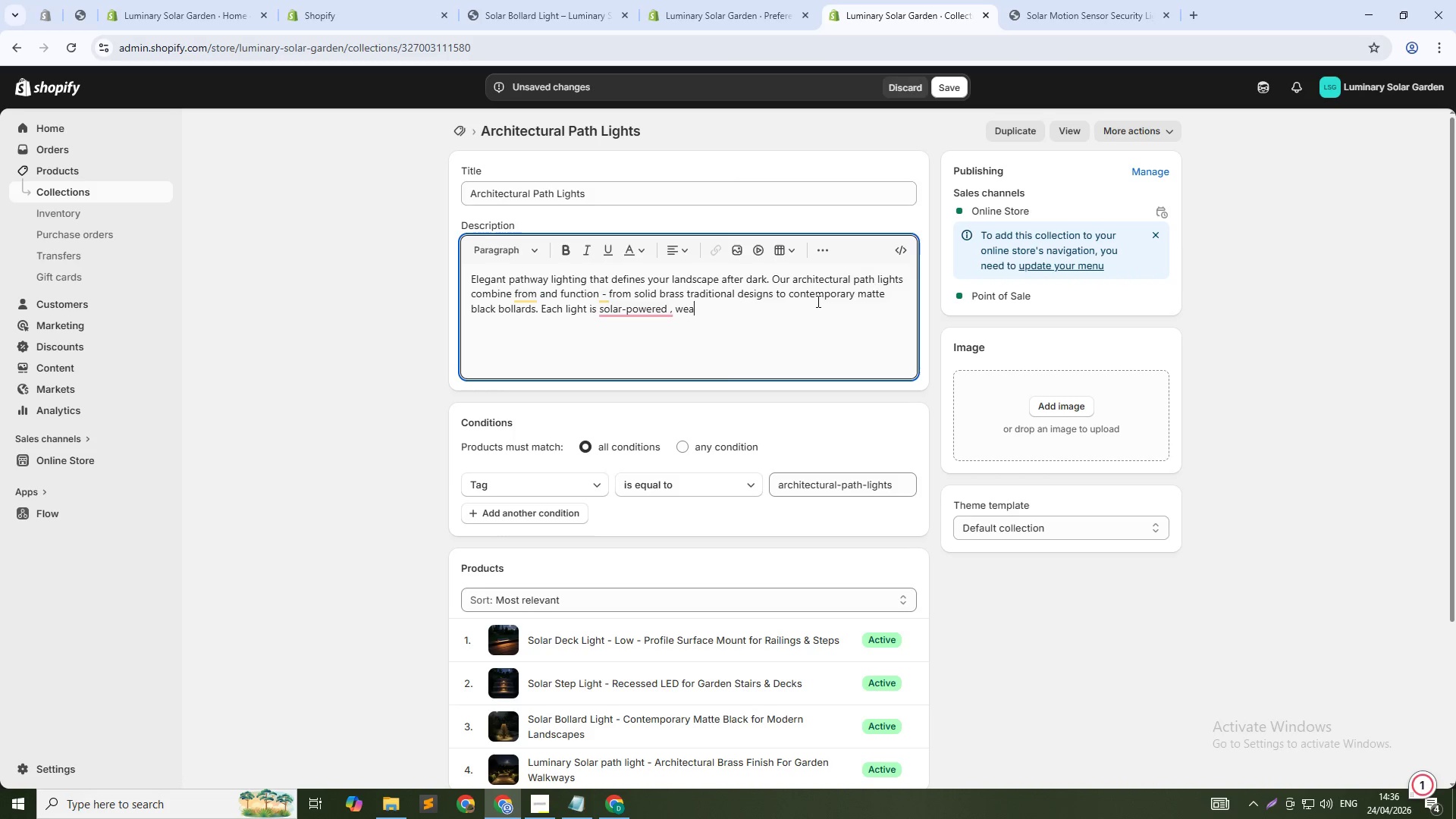 
type(ther-resistant, and engieered for )
 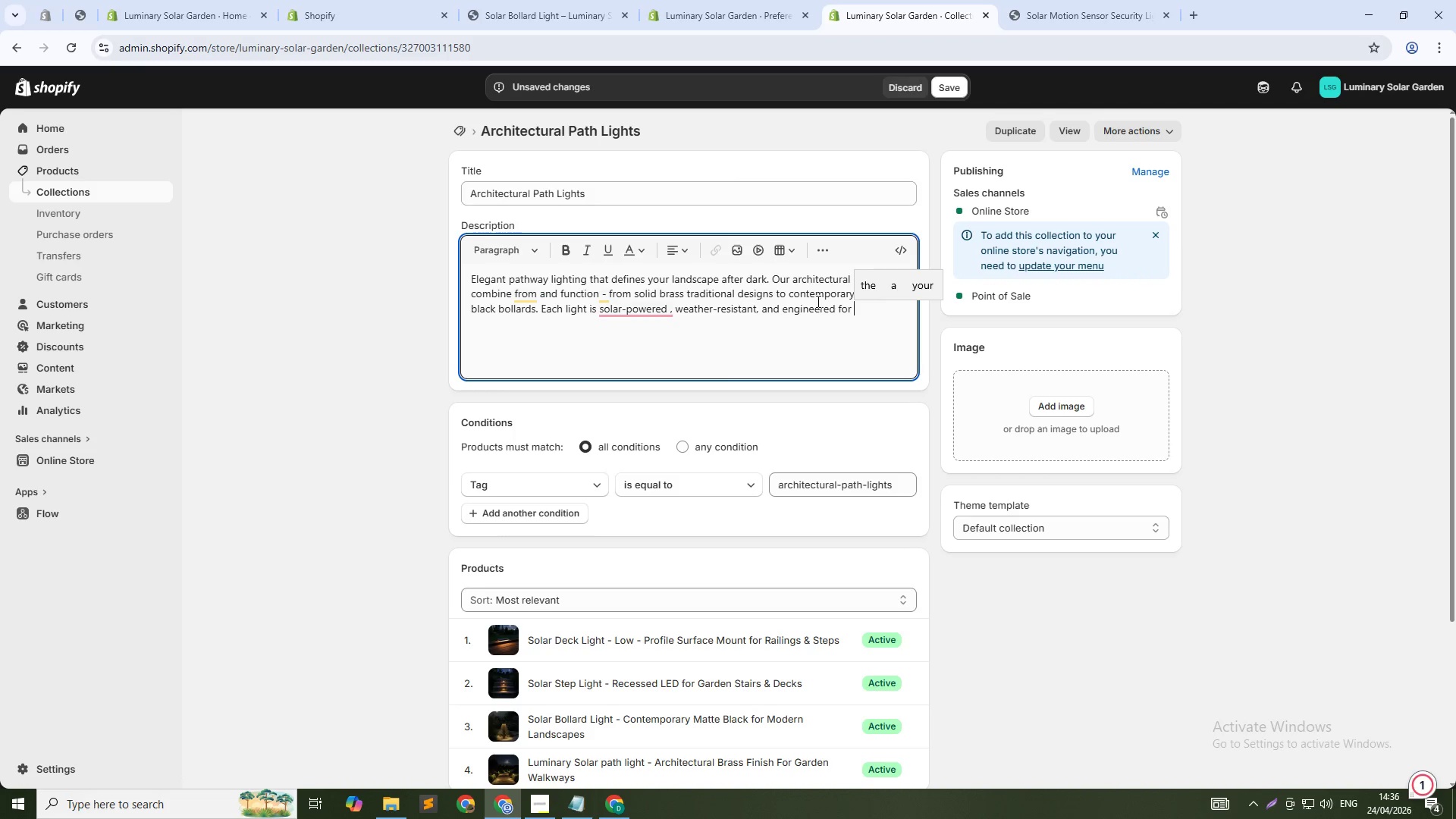 
wait(6.23)
 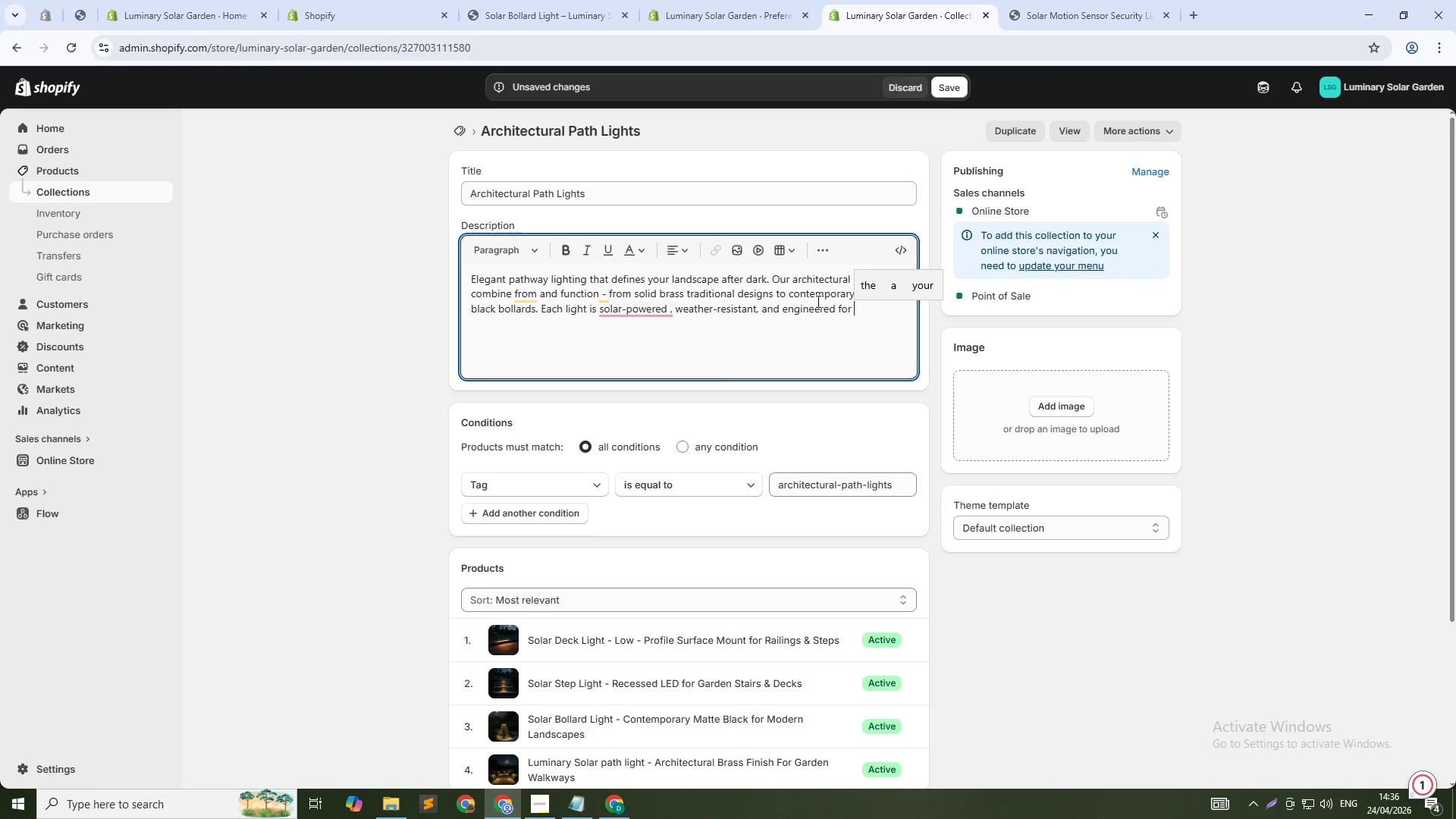 
type(years of e)
key(Backspace)
type(reliable perfor)
 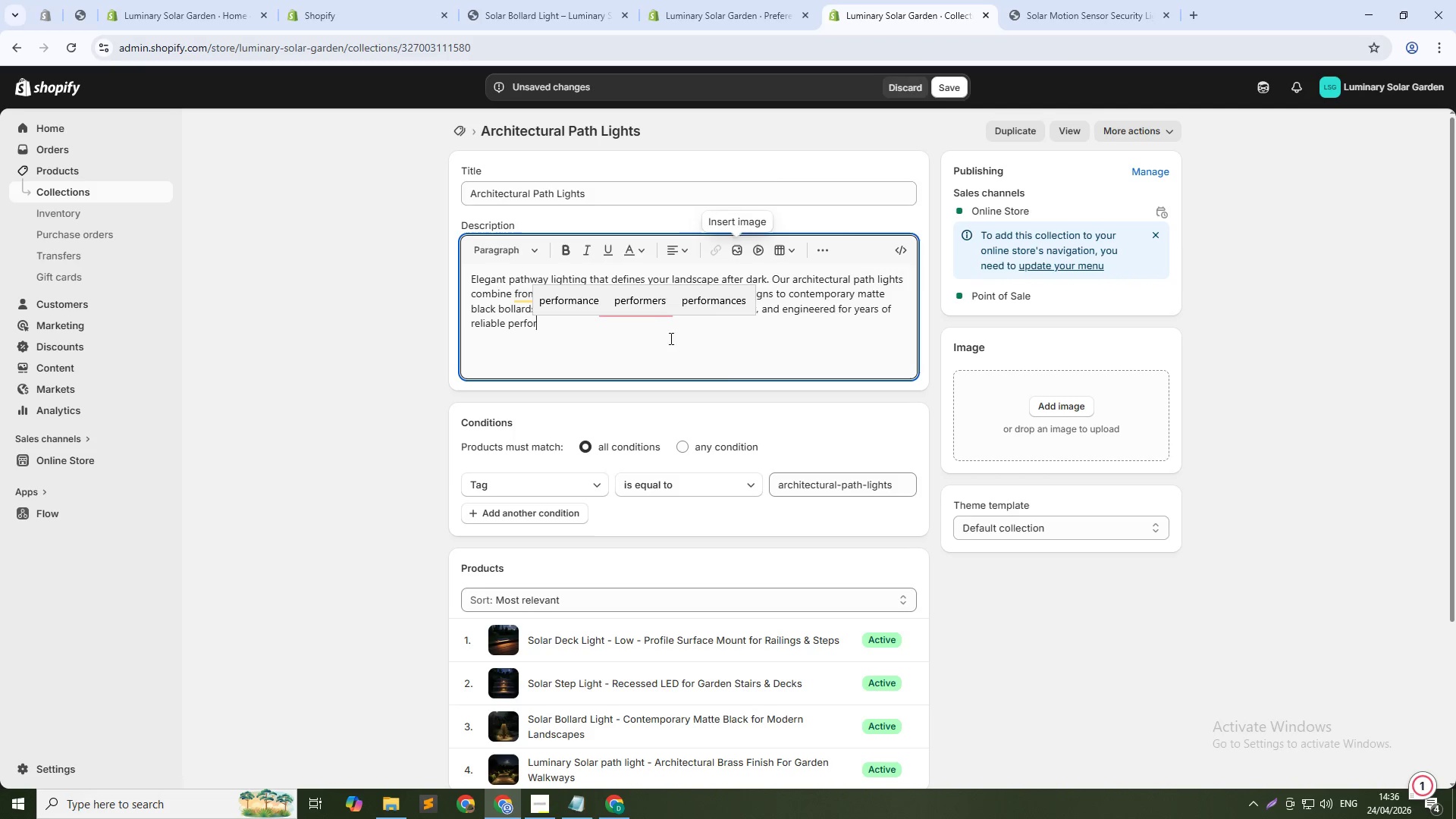 
left_click([548, 305])
 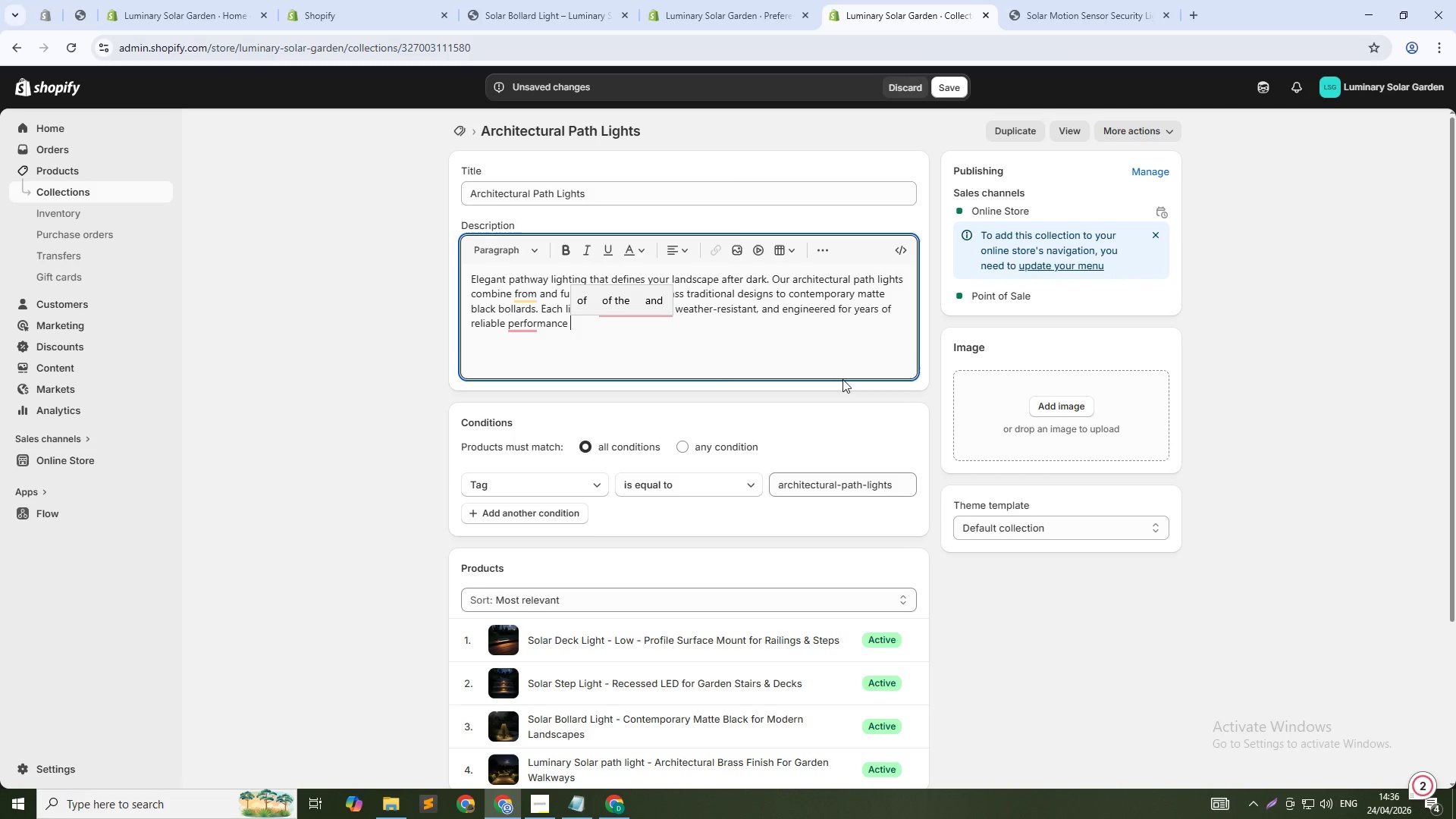 
key(Backspace)
 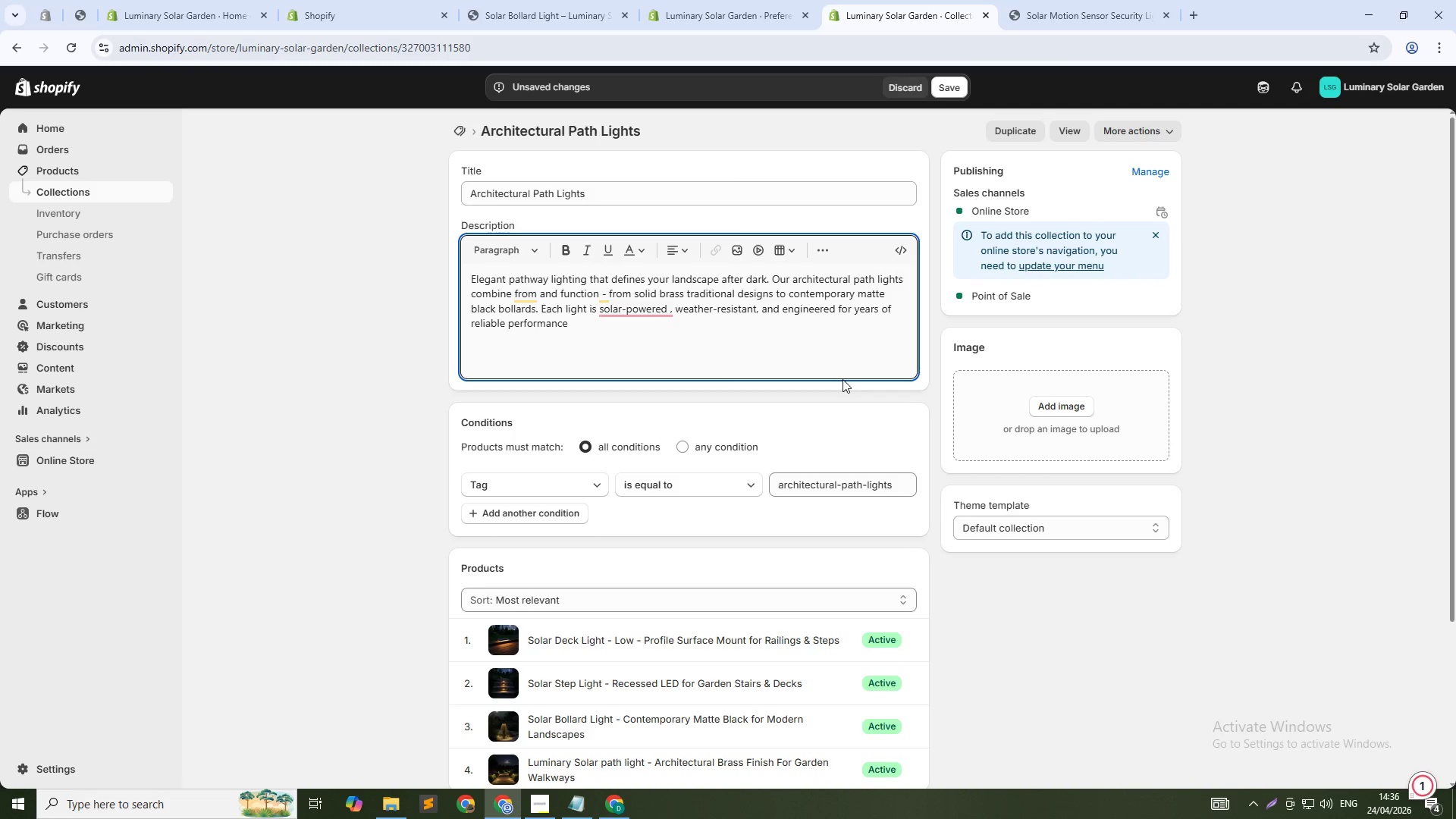 
key(Period)
 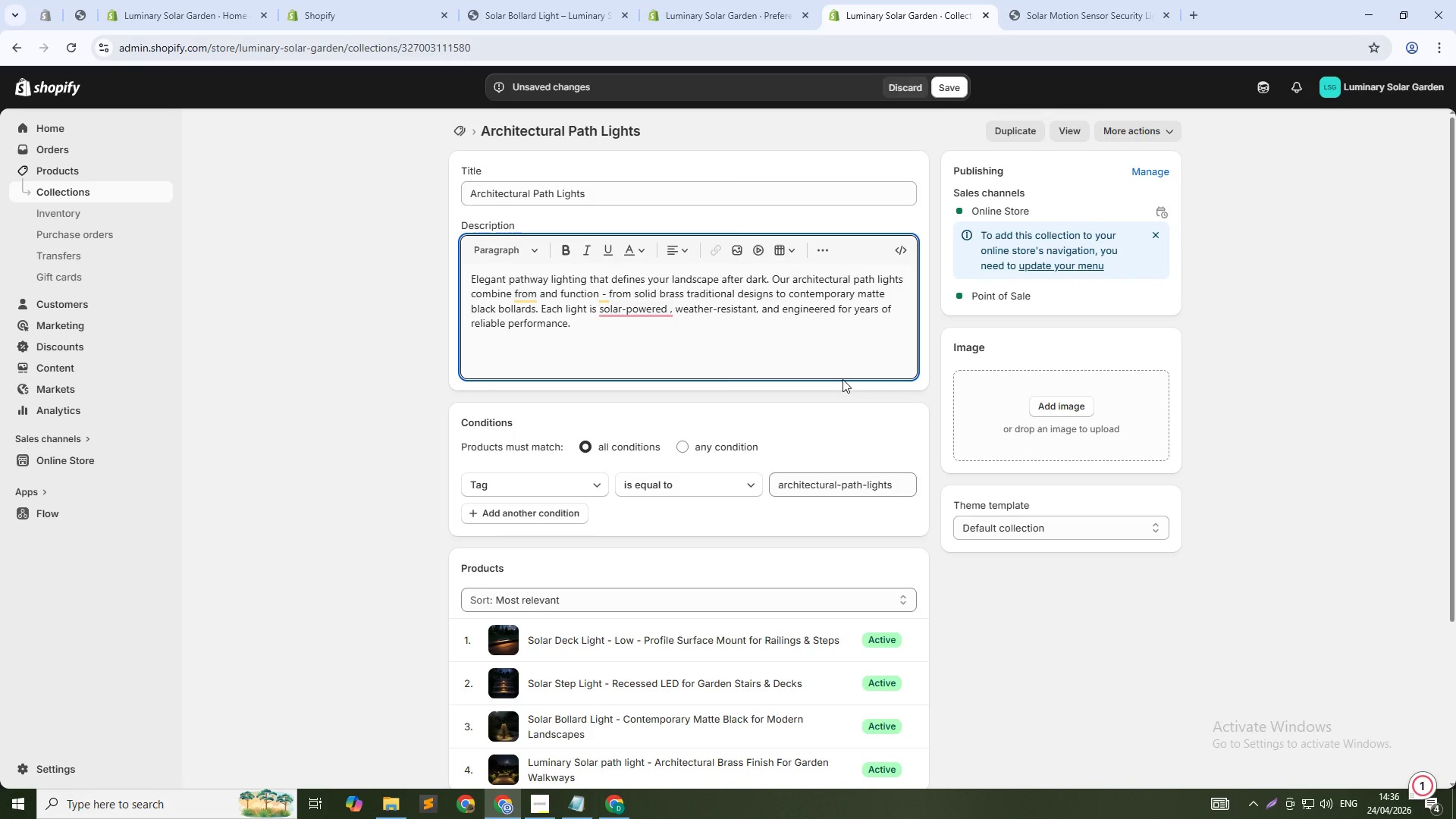 
type( Perfect for driveways, garden walkways, and commr)
 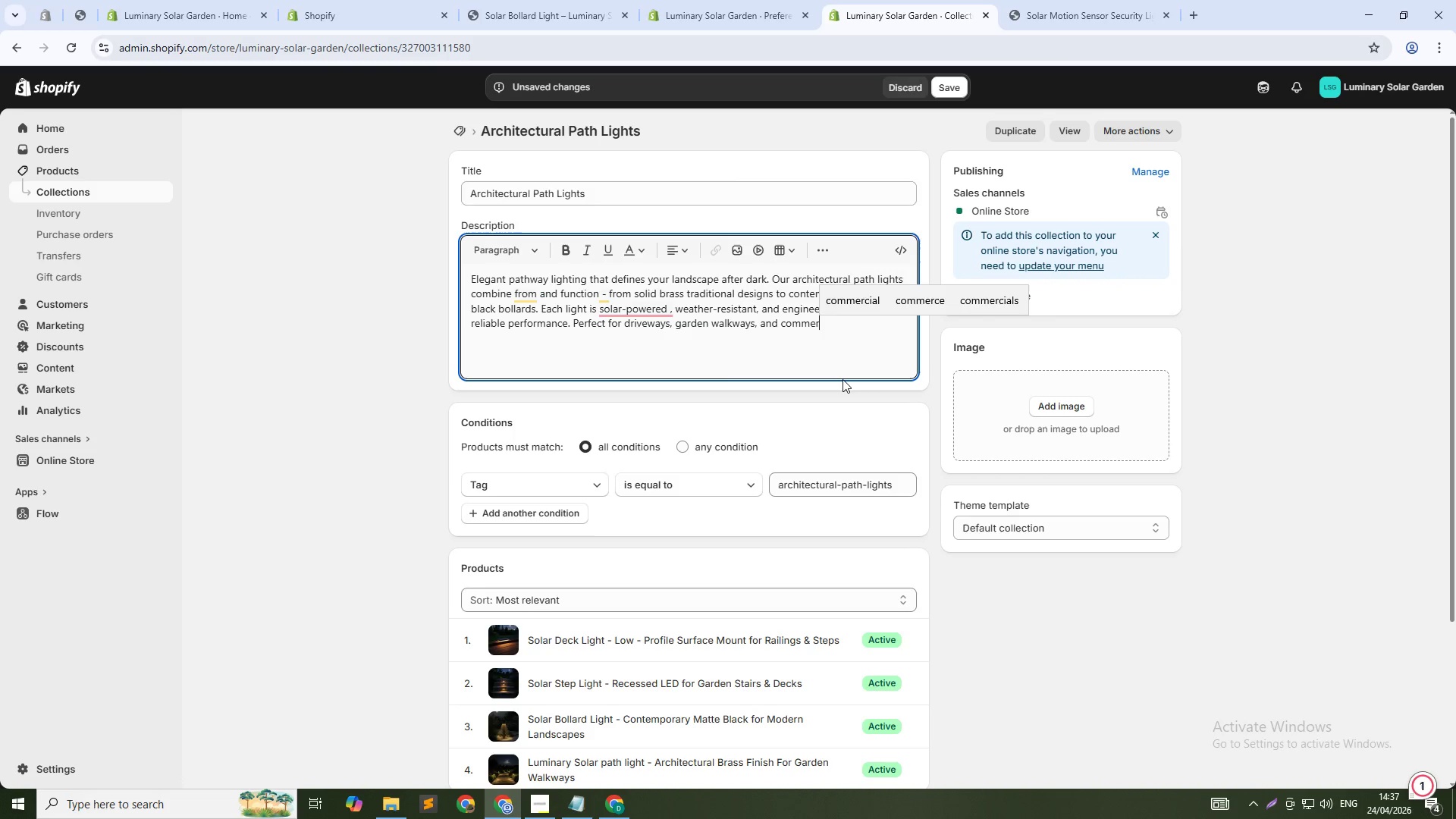 
hold_key(key=E, duration=0.42)
 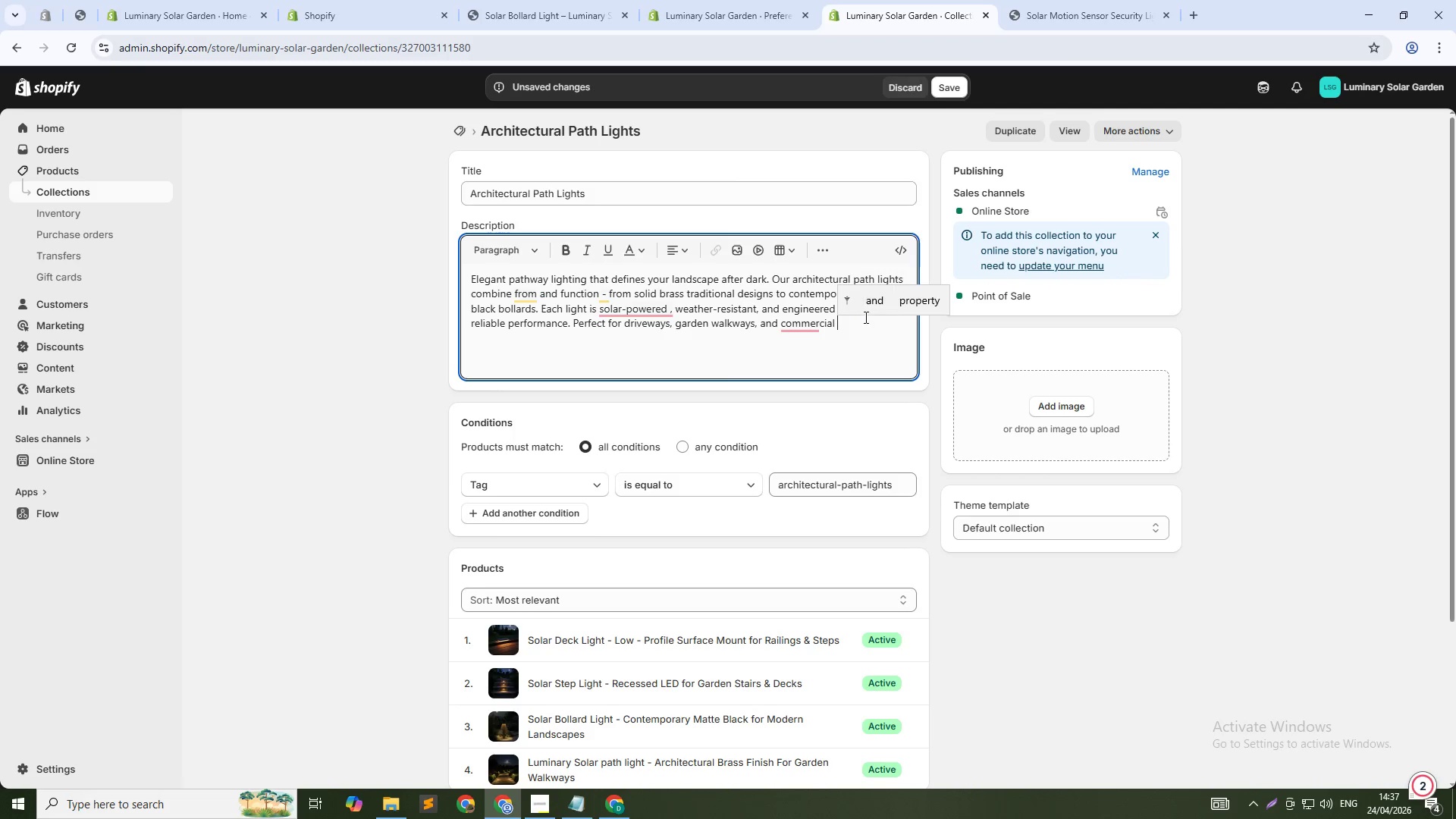 
wait(5.2)
 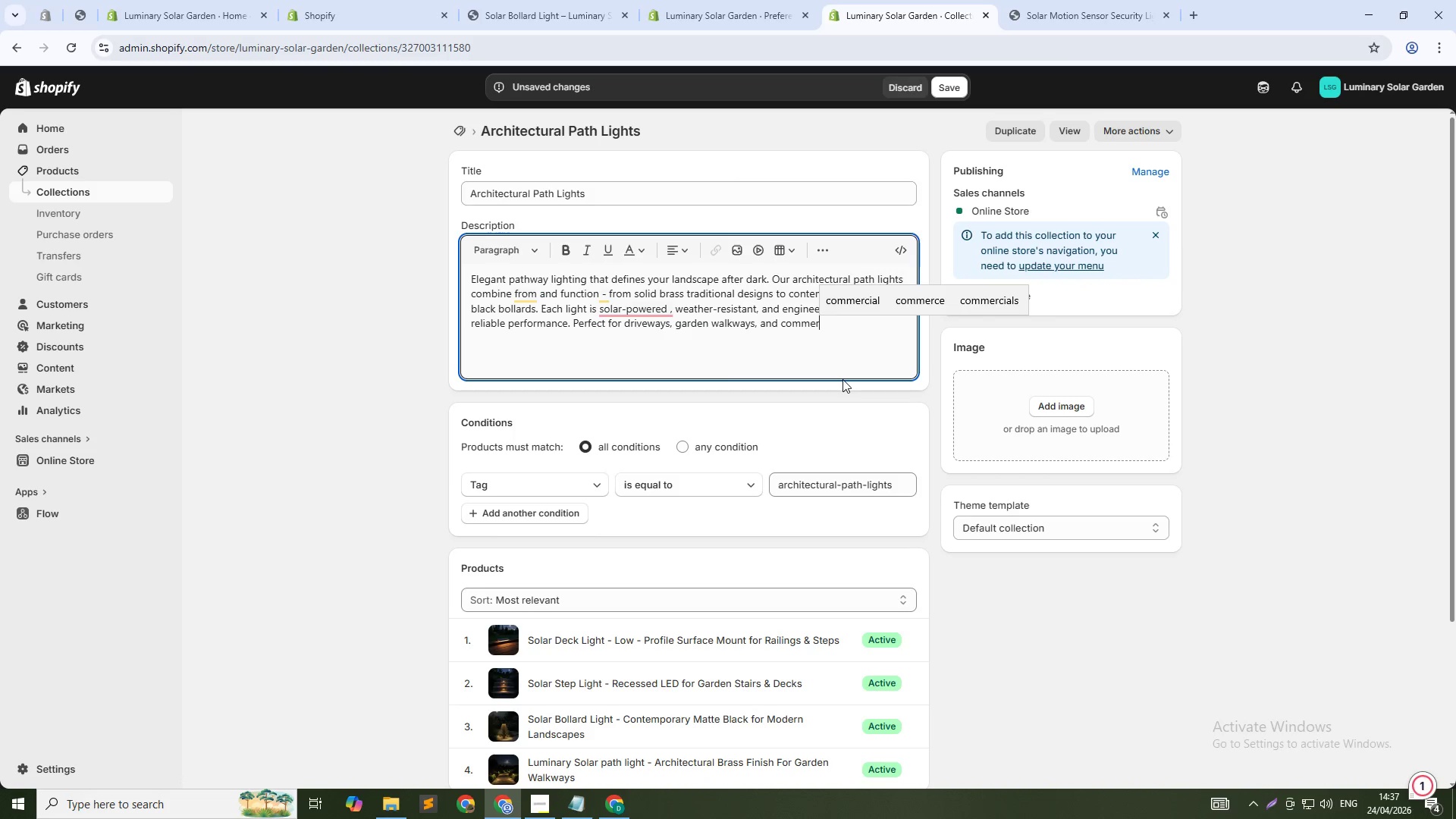 
type(pro)
 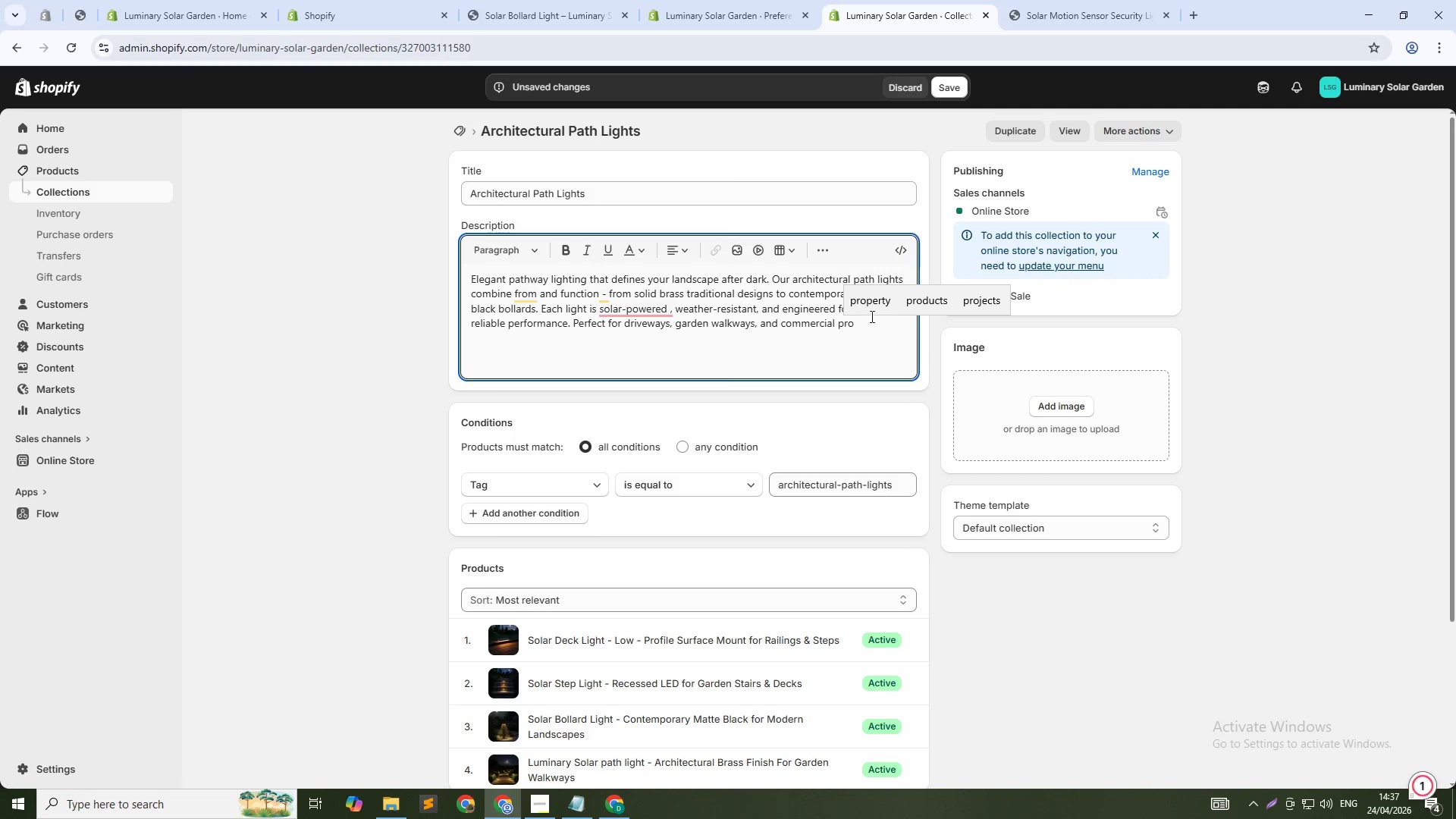 
left_click([877, 306])
 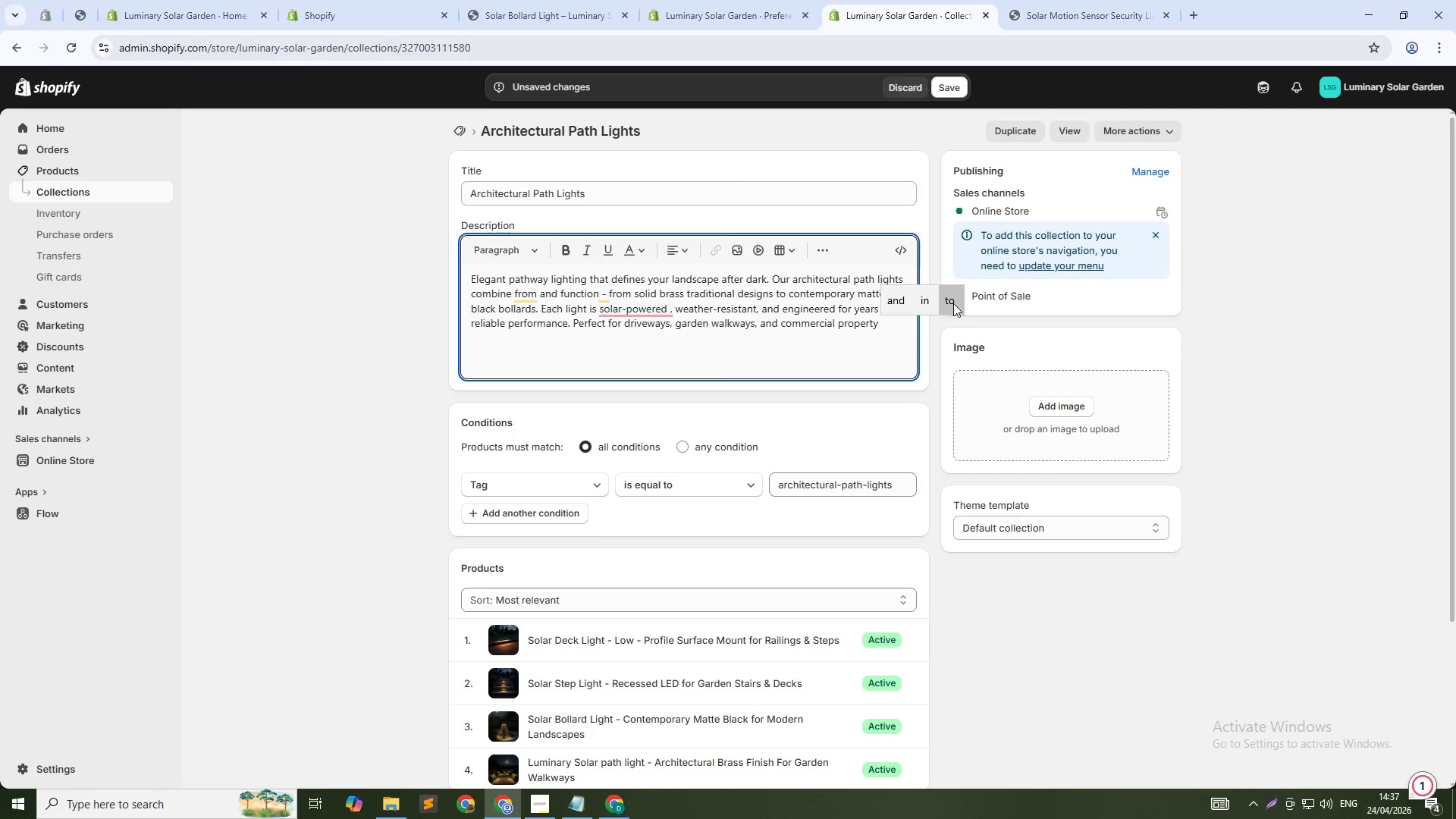 
key(Backspace)
 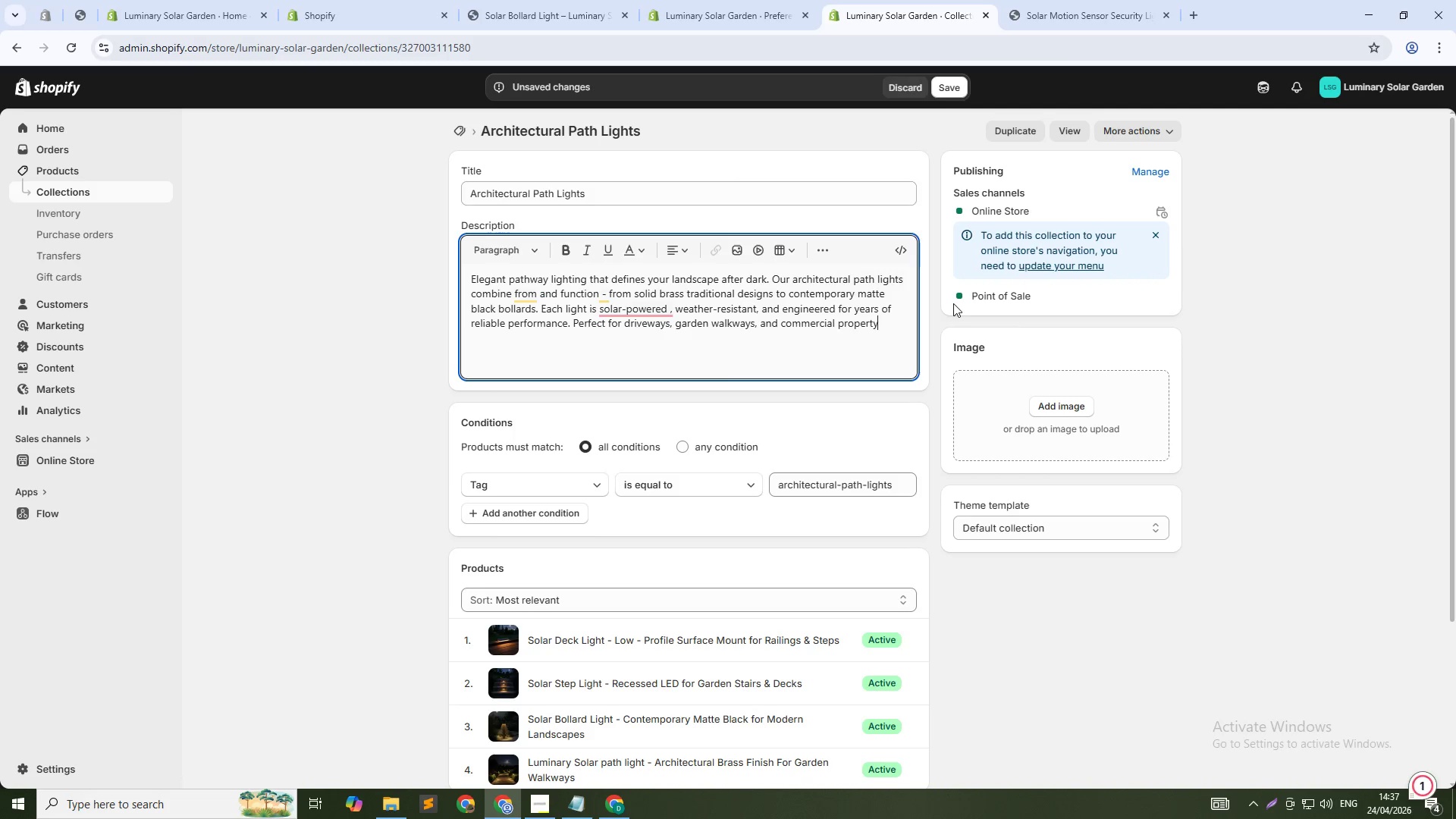 
key(Backspace)
 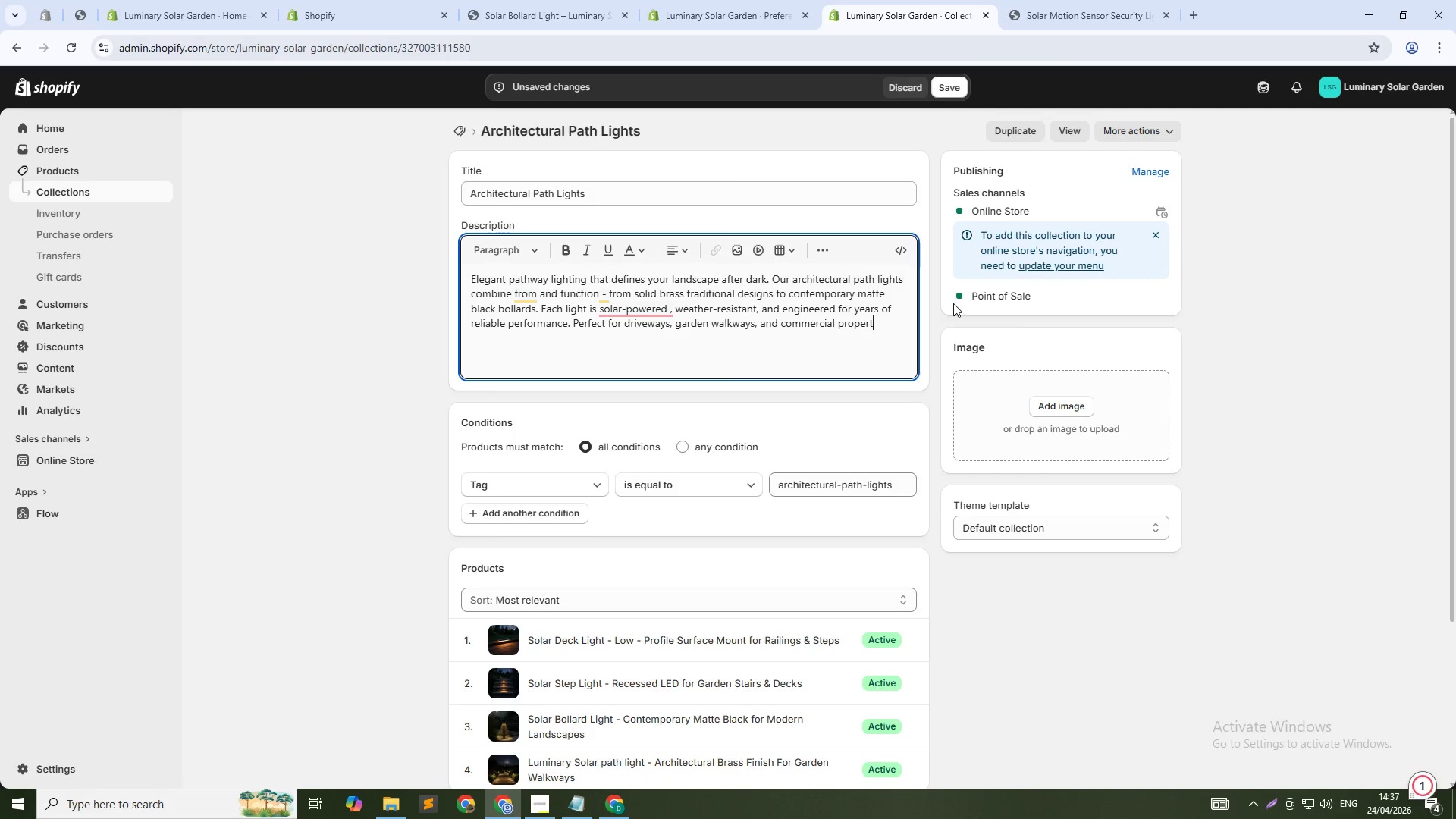 
key(Backspace)
 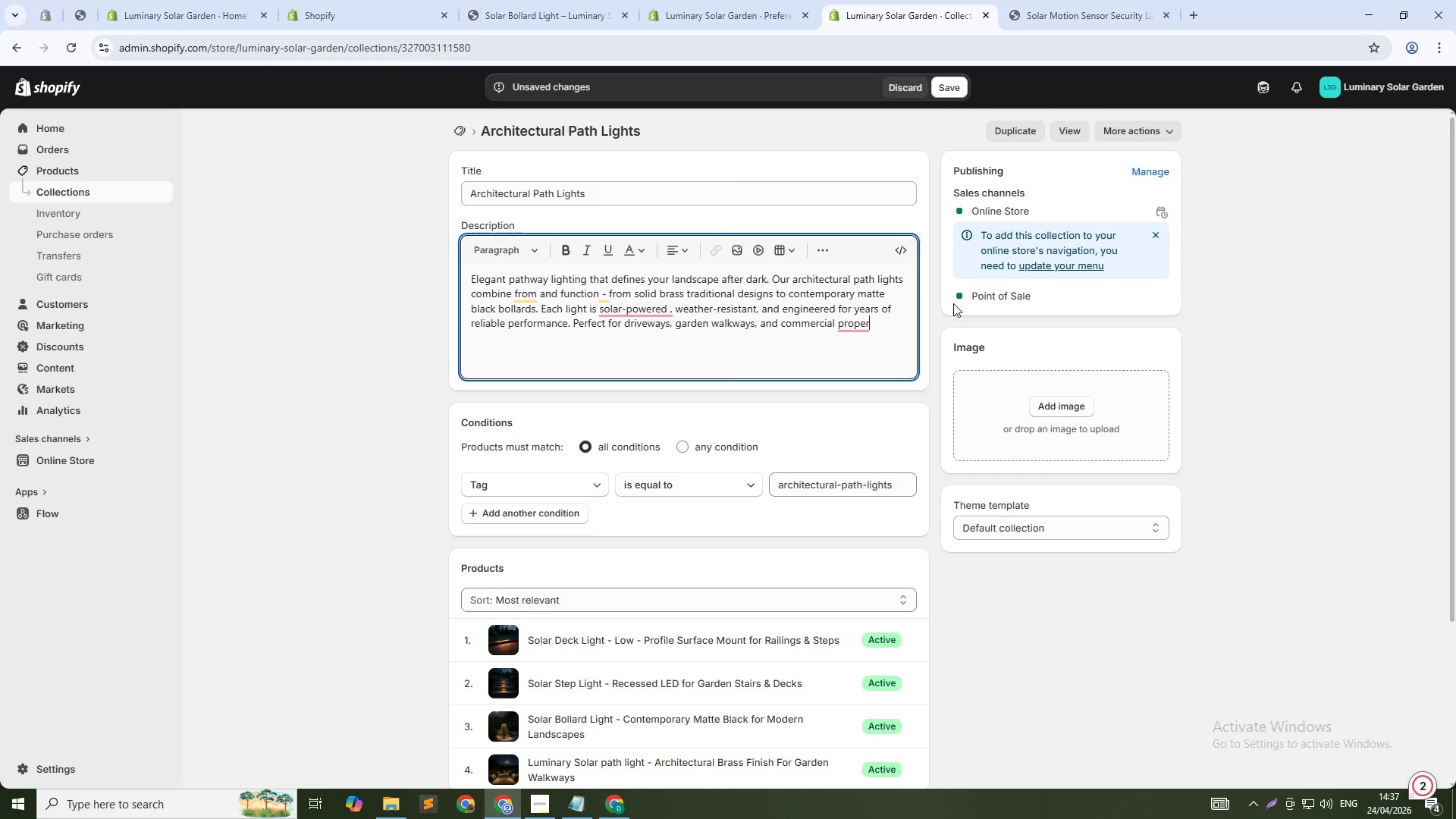 
wait(5.38)
 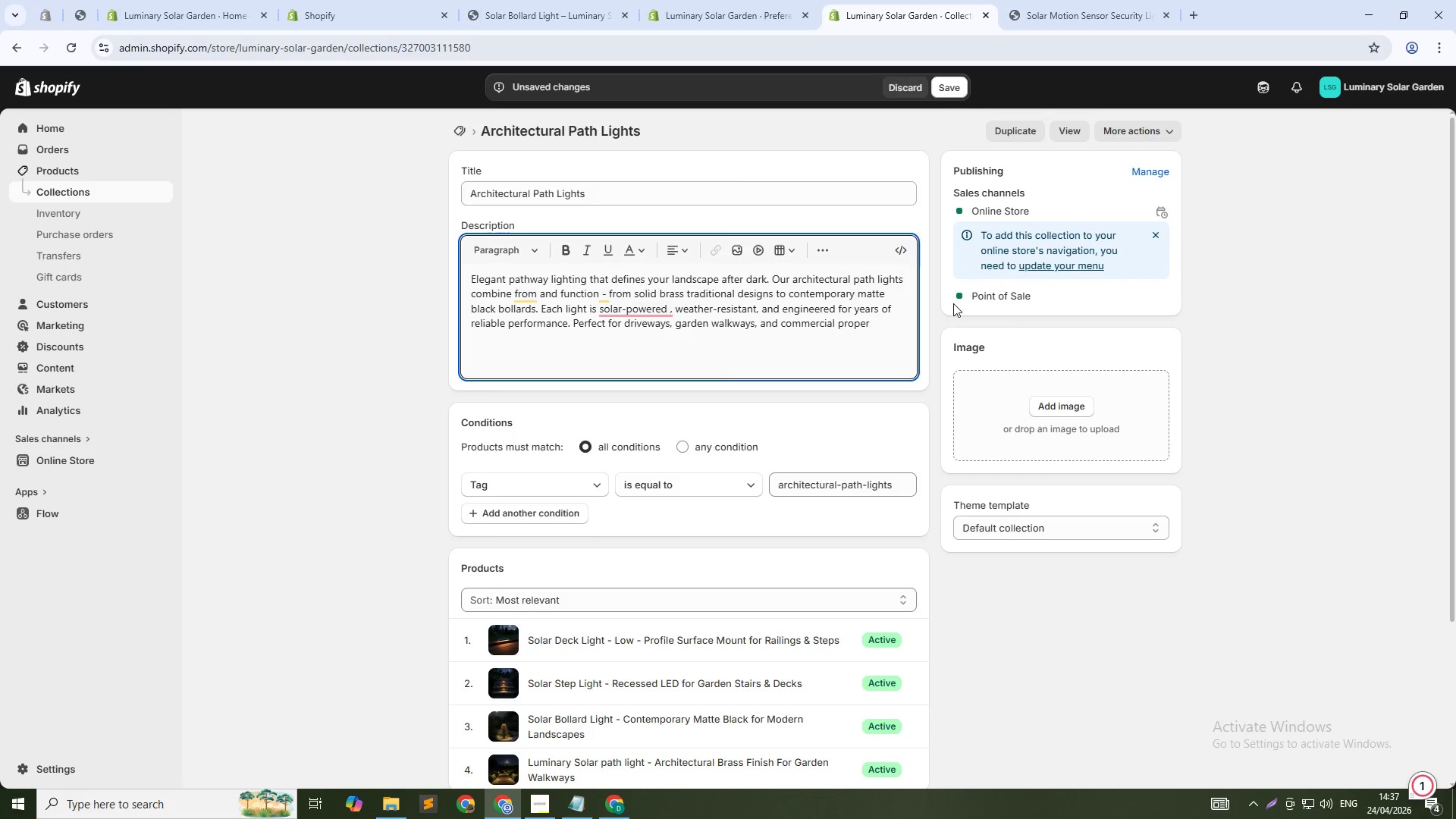 
type(ties.)
 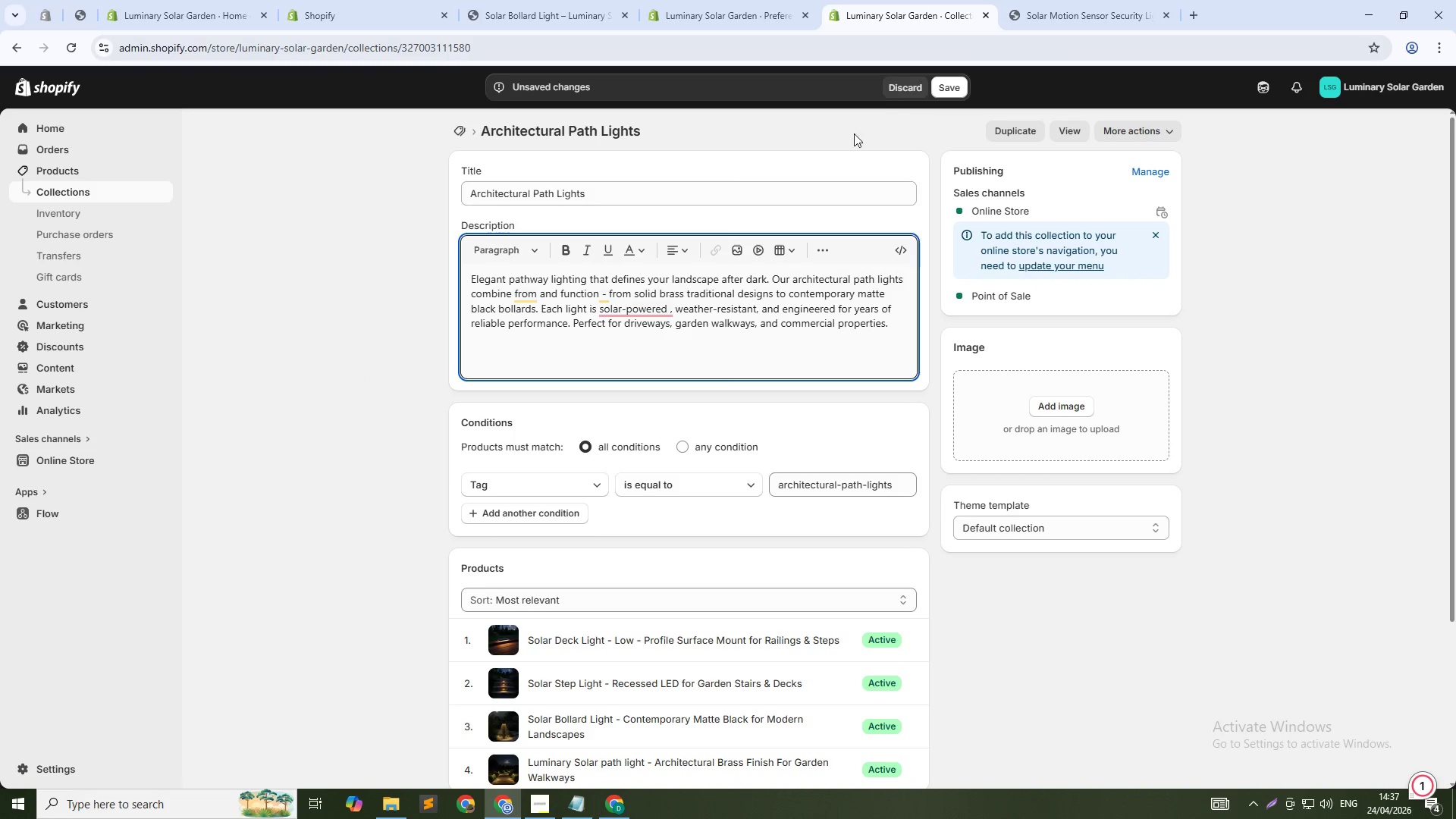 
left_click([941, 90])
 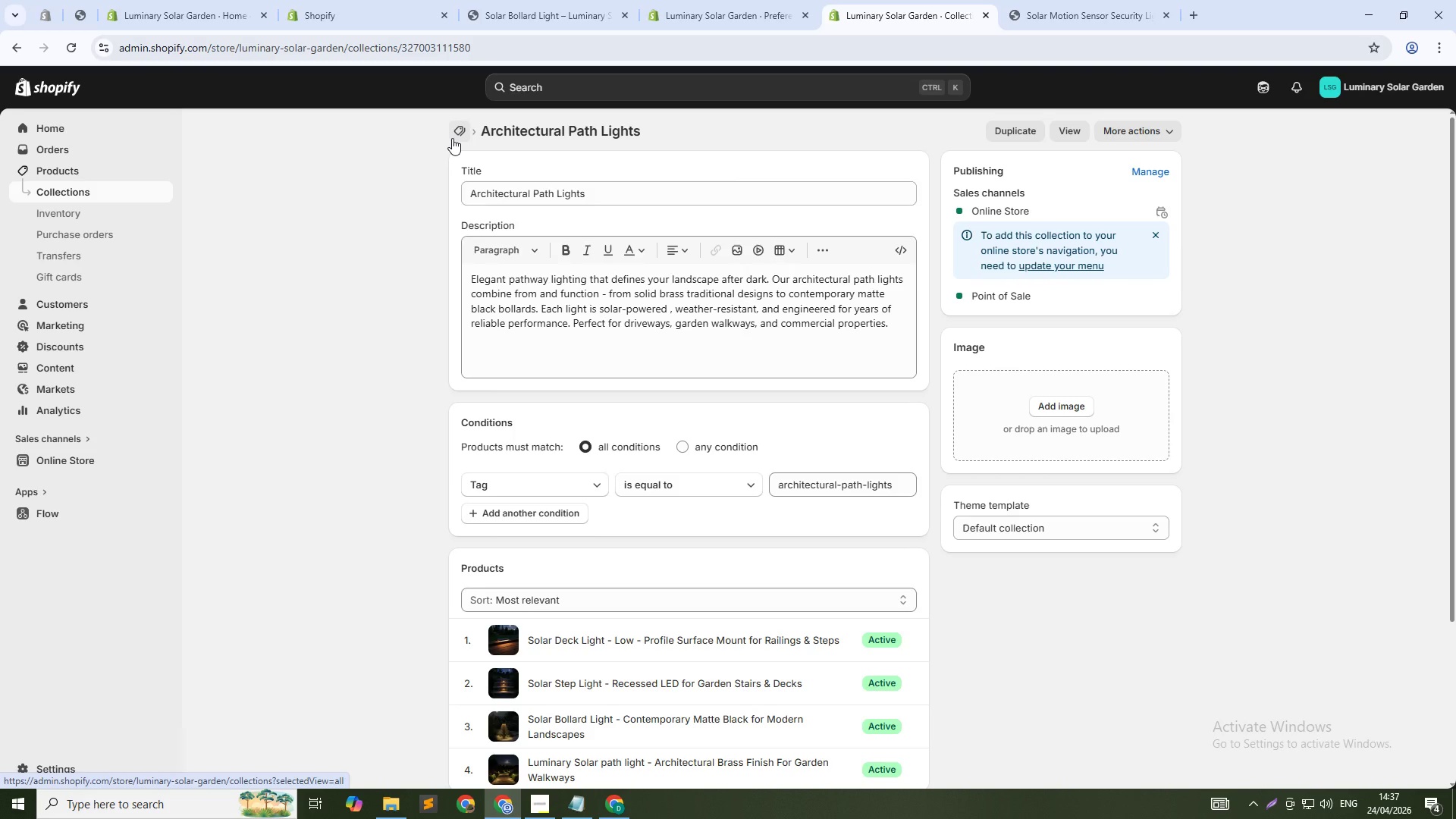 
wait(6.39)
 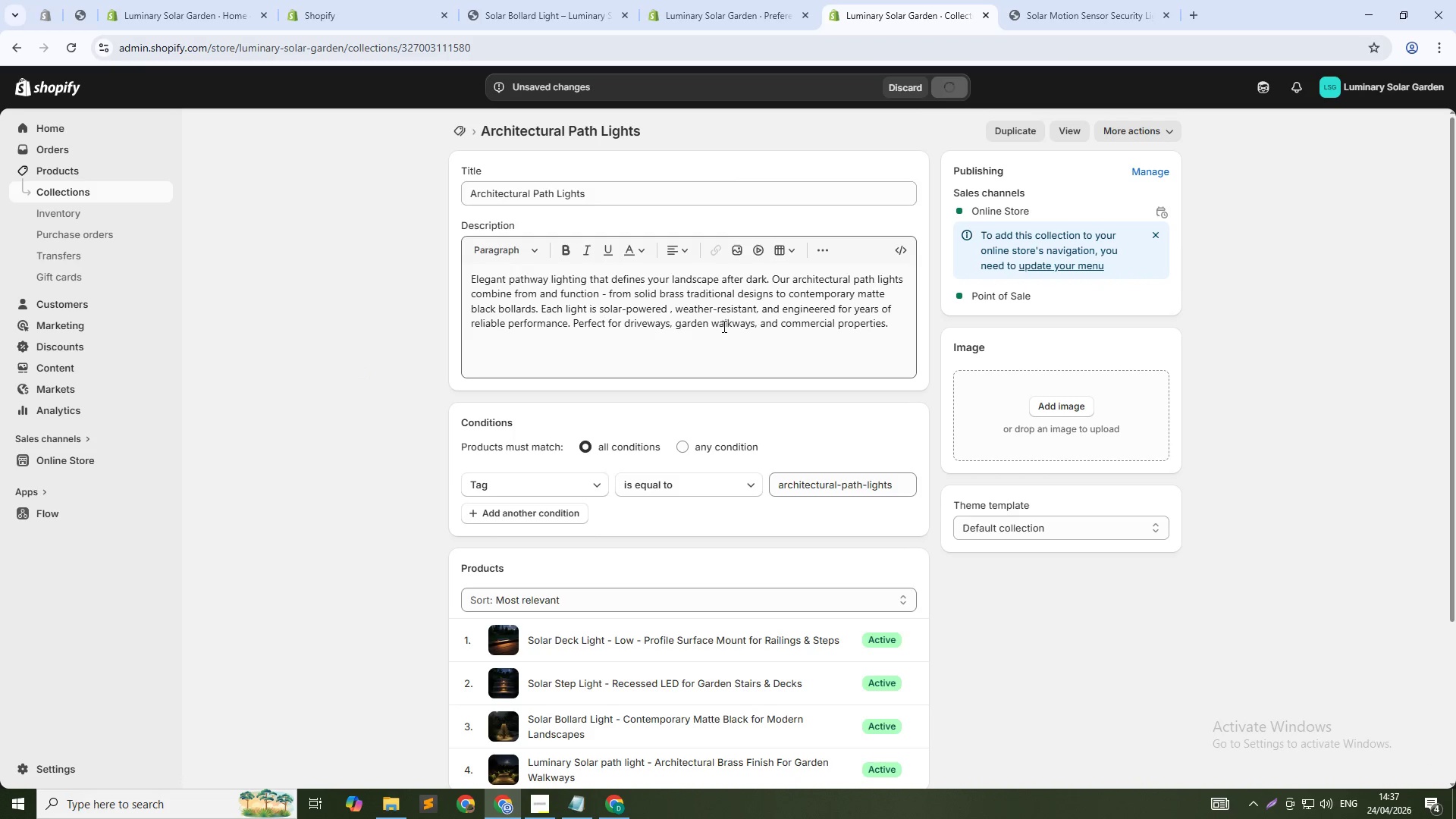 
scroll: coordinate [726, 592], scroll_direction: down, amount: 7.0
 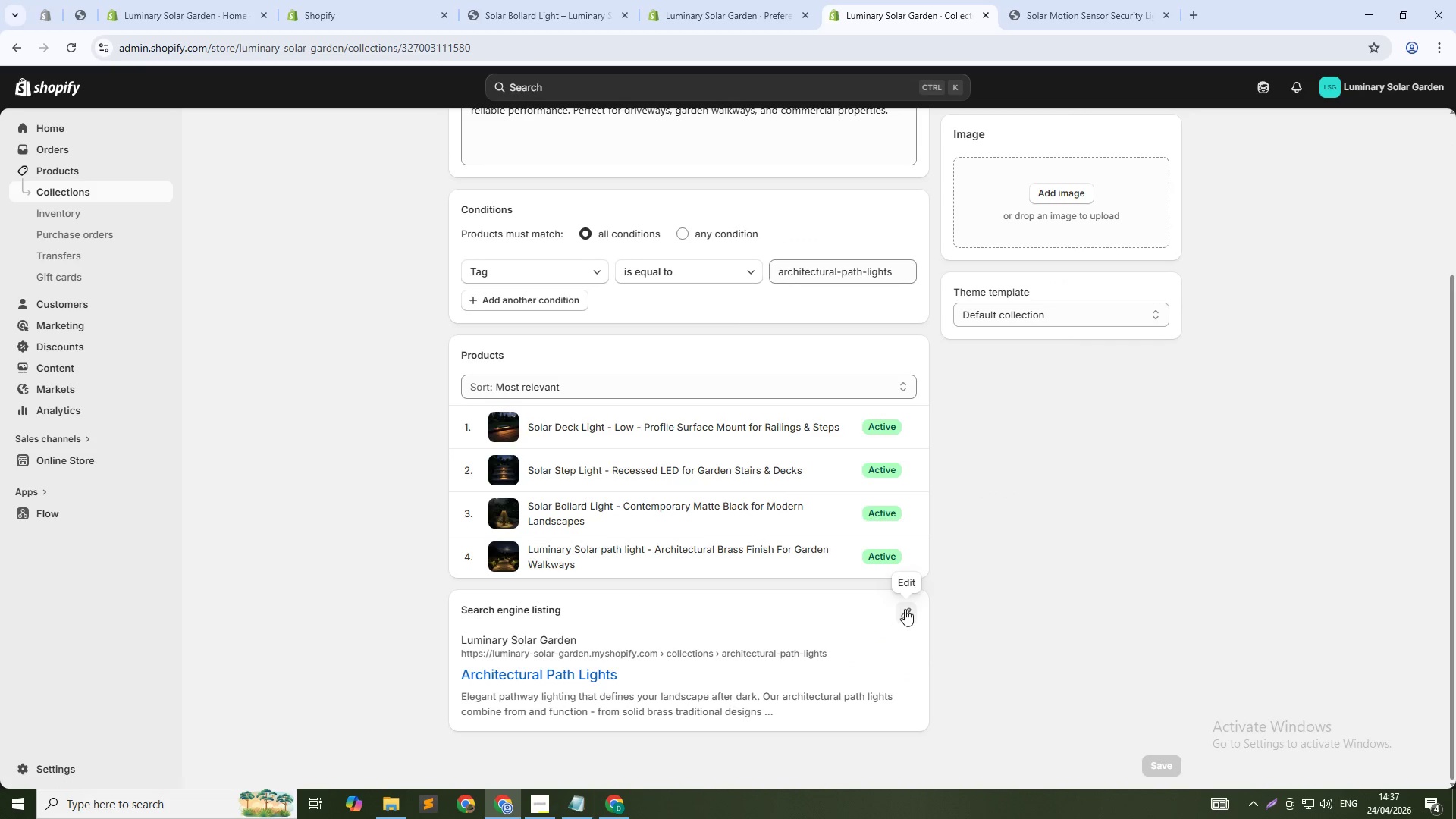 
left_click([905, 609])
 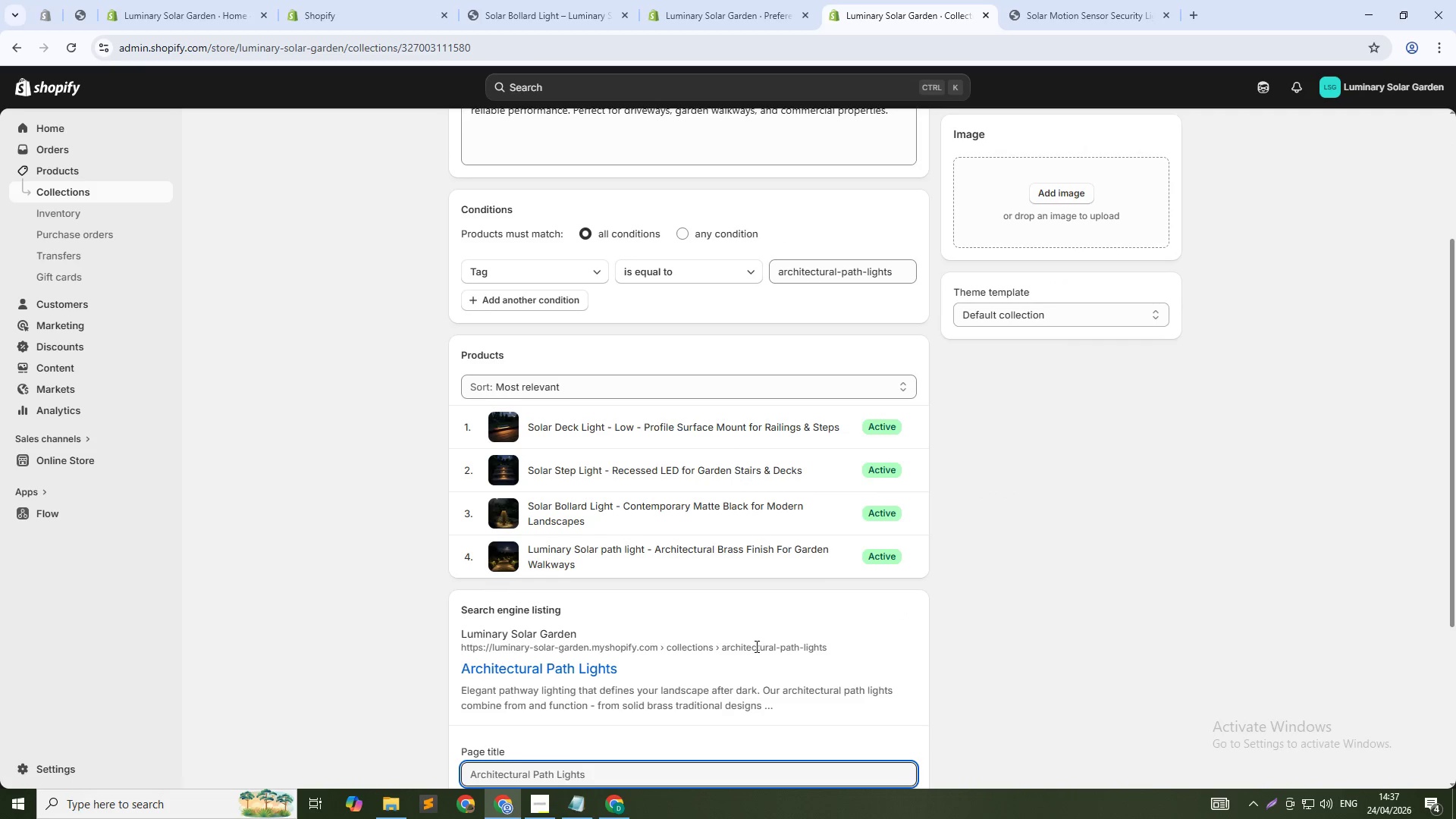 
scroll: coordinate [731, 654], scroll_direction: down, amount: 4.0
 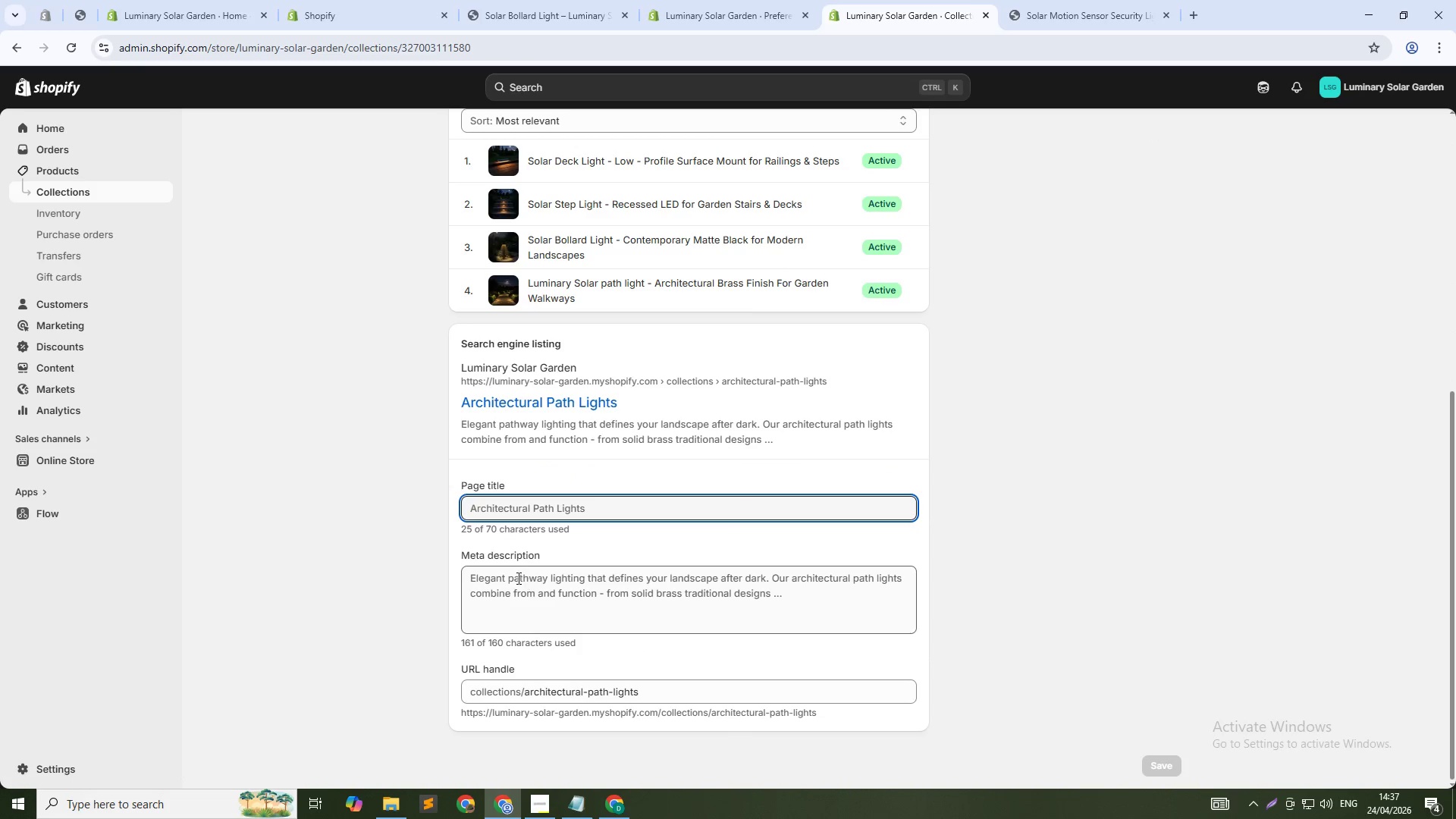 
left_click_drag(start_coordinate=[507, 574], to_coordinate=[827, 635])
 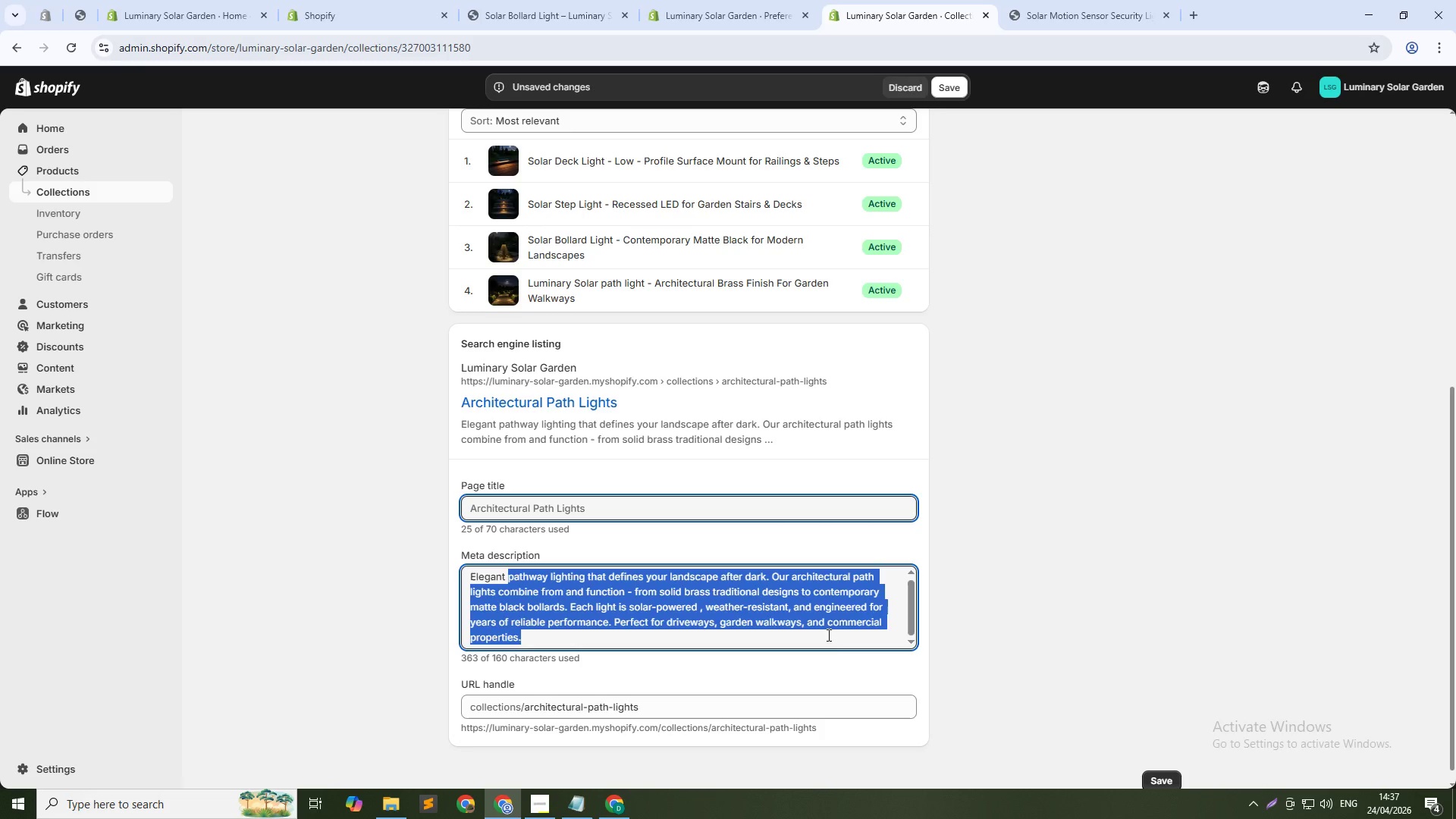 
key(Backspace)
type(solr)
key(Backspace)
key(Backspace)
key(Backspace)
type(lr pth lights for driveways and walkways. Brass, matte blck, nd stainless steel finished)
key(Backspace)
key(Backspace)
key(Backspace)
type(hes. IP65 rted. Sustainable land)
 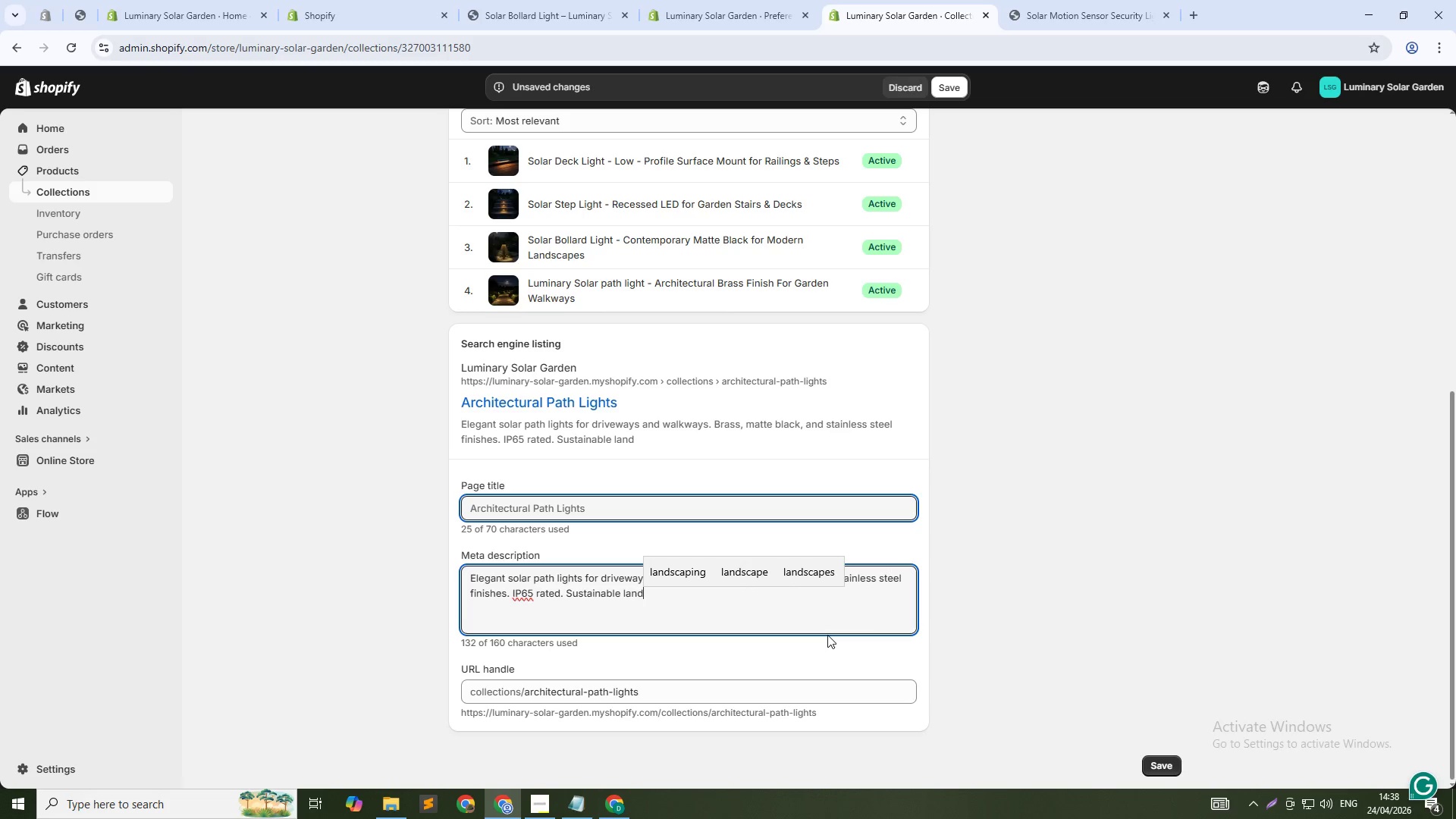 
left_click([683, 579])
 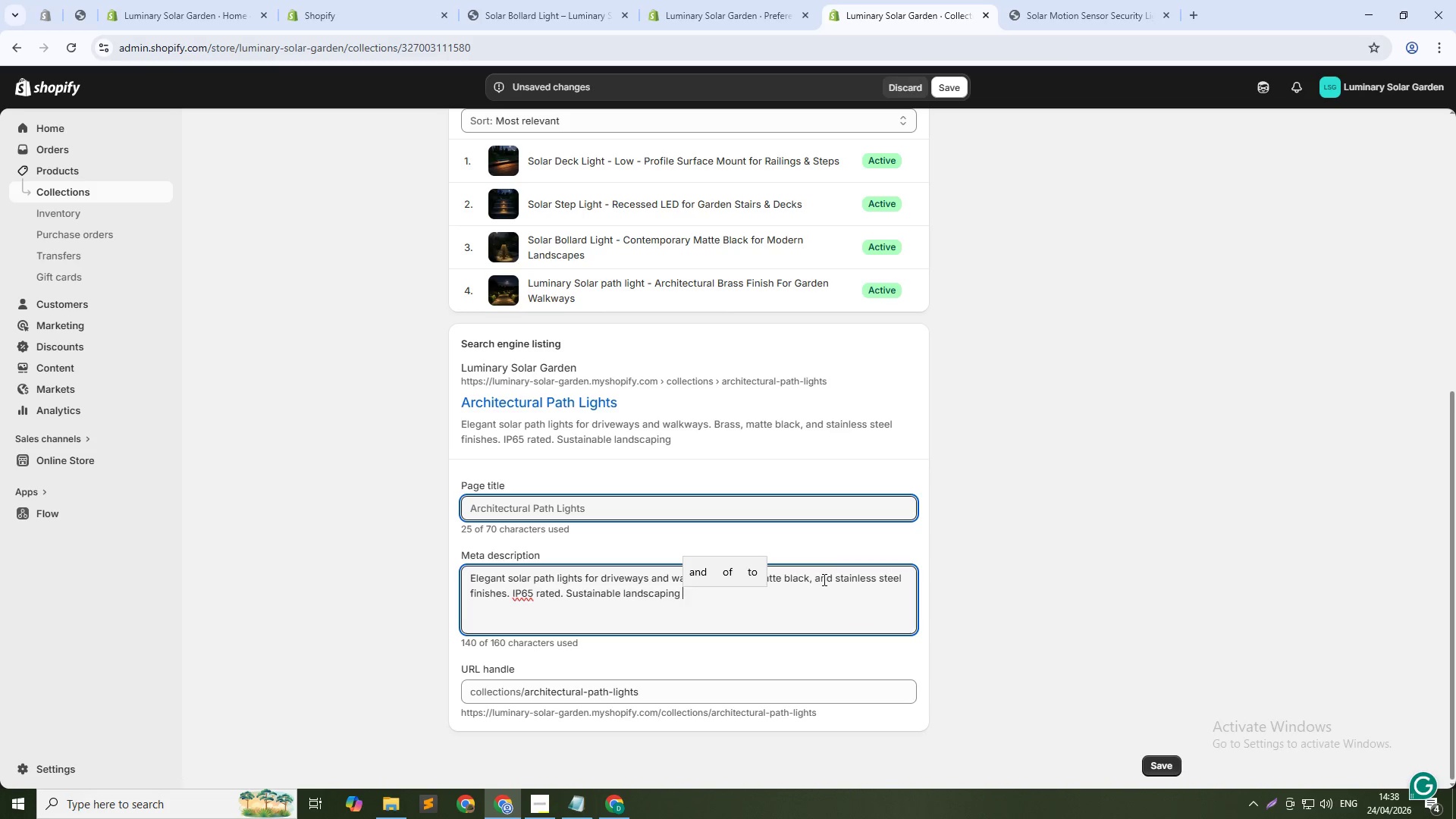 
type(. Shop Now.)
 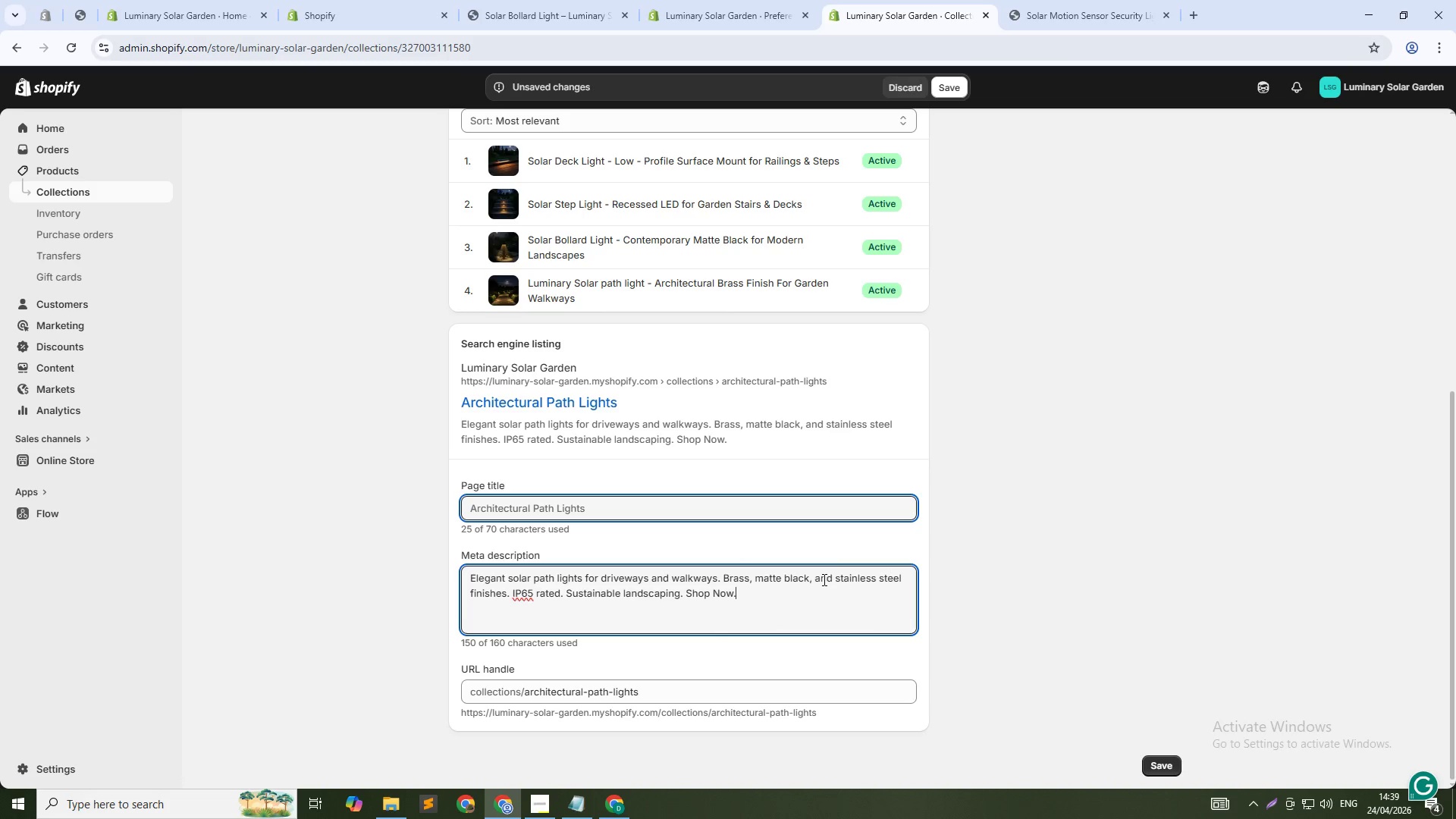 
left_click([938, 93])
 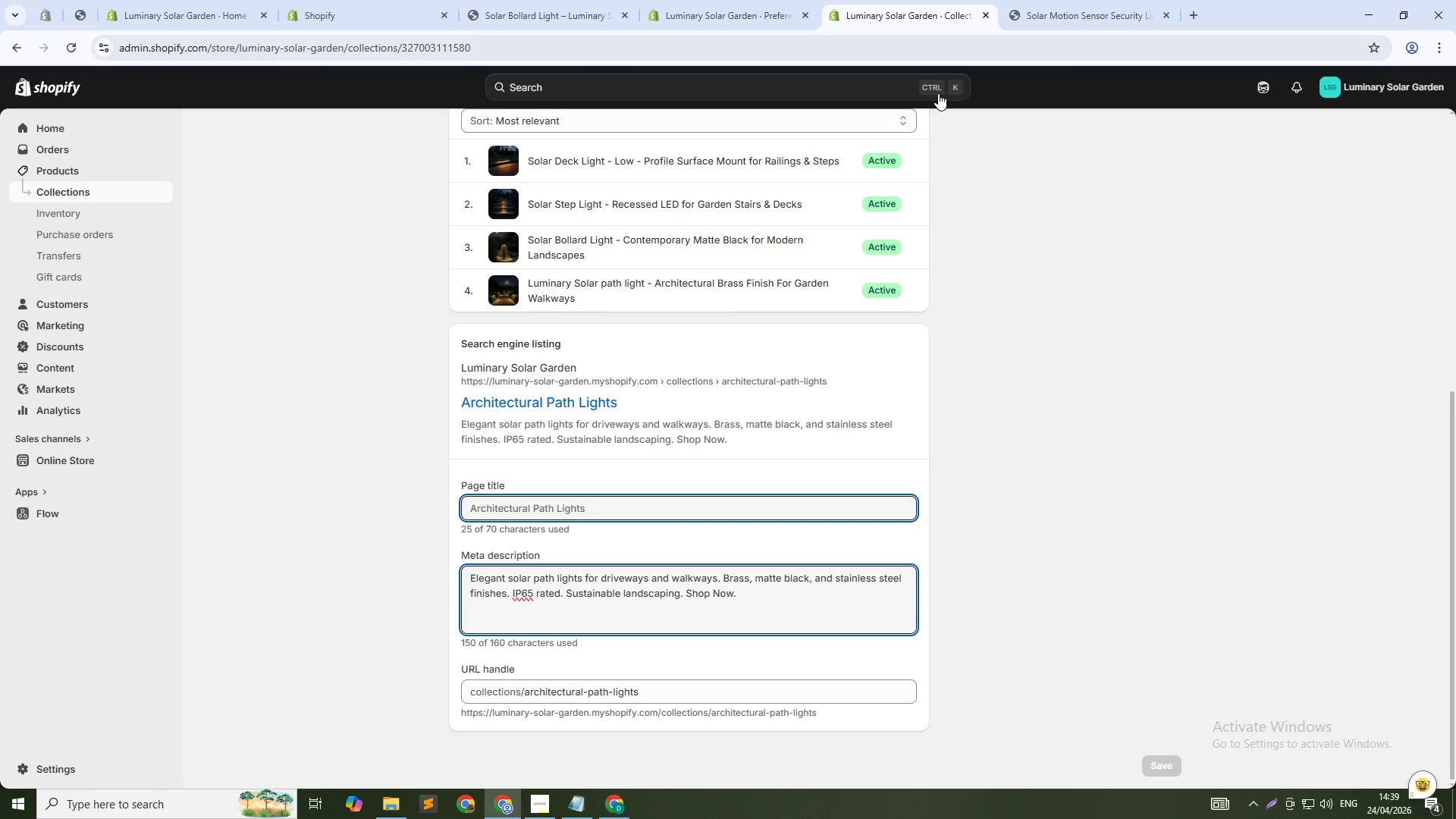 
wait(8.91)
 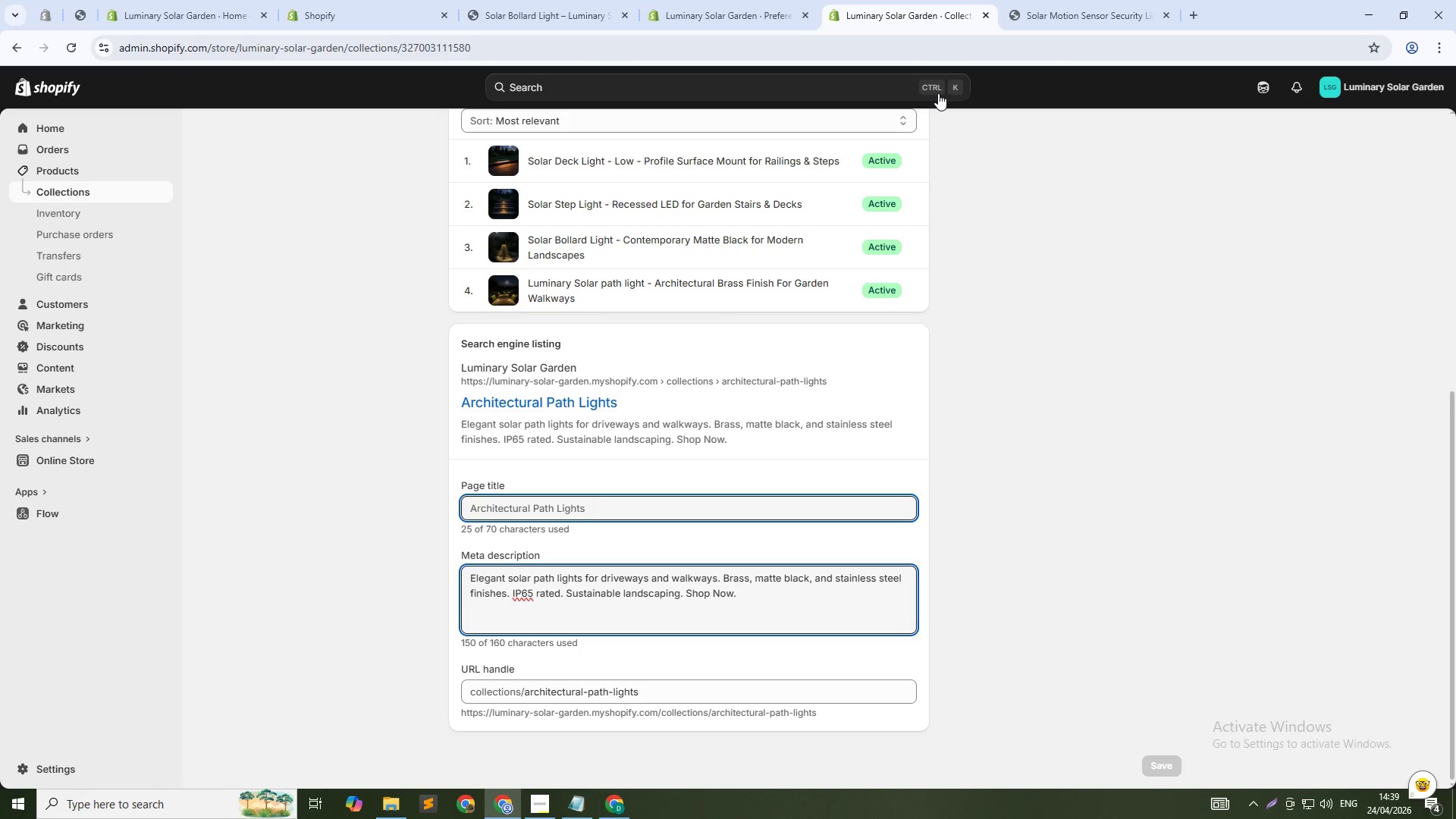 
scroll: coordinate [1006, 407], scroll_direction: up, amount: 7.0
 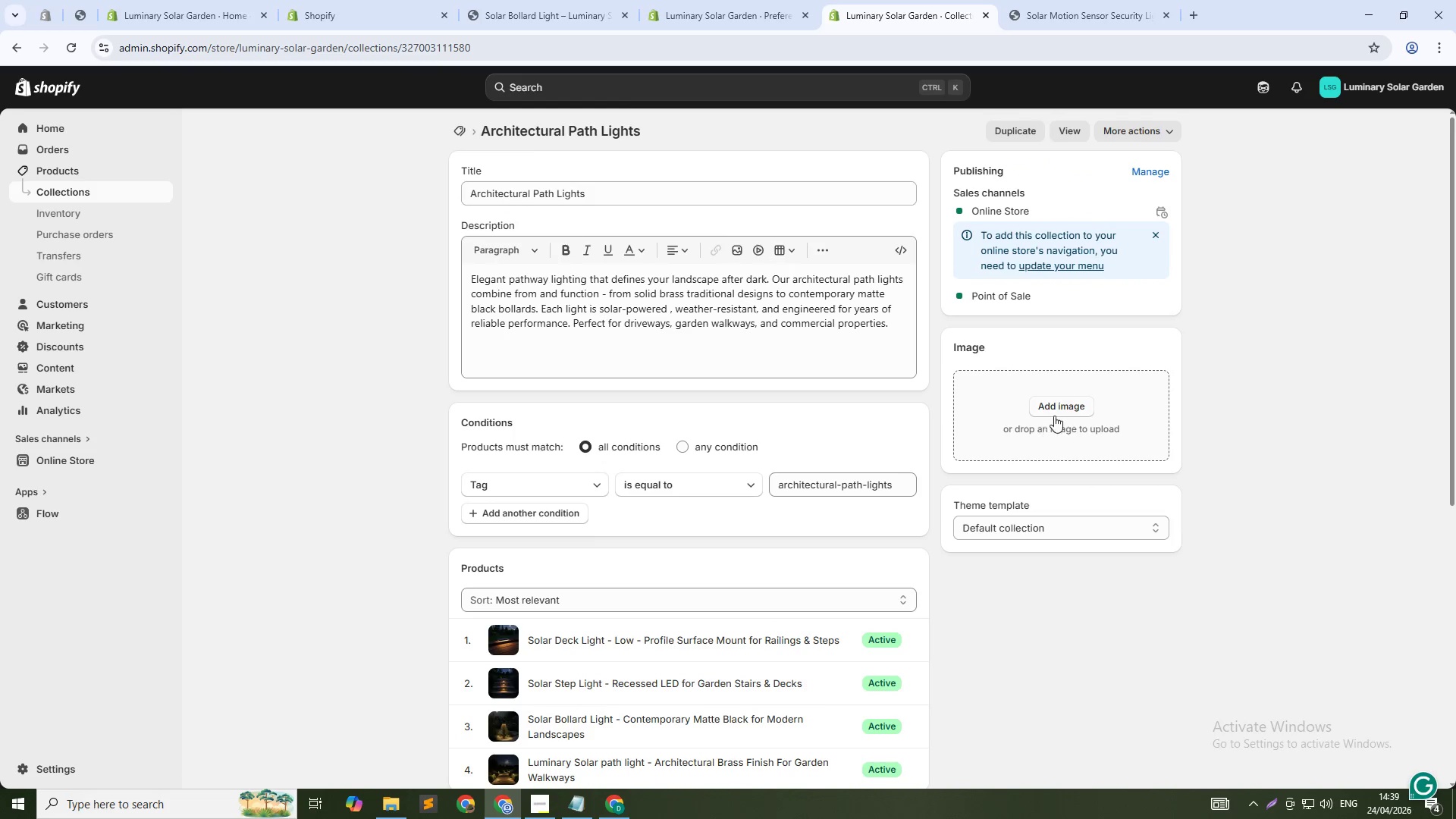 
left_click([1056, 413])
 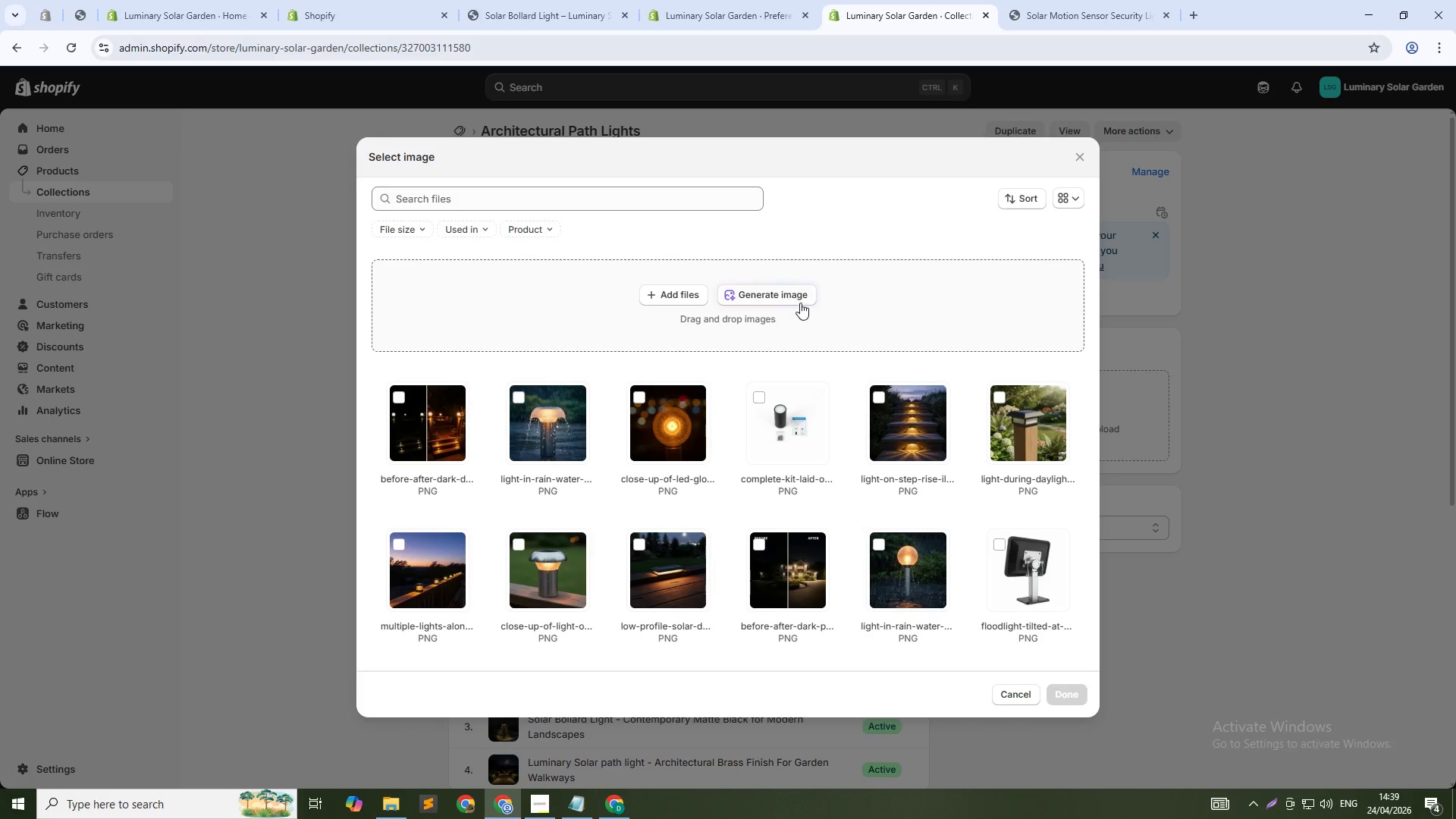 
left_click([790, 295])
 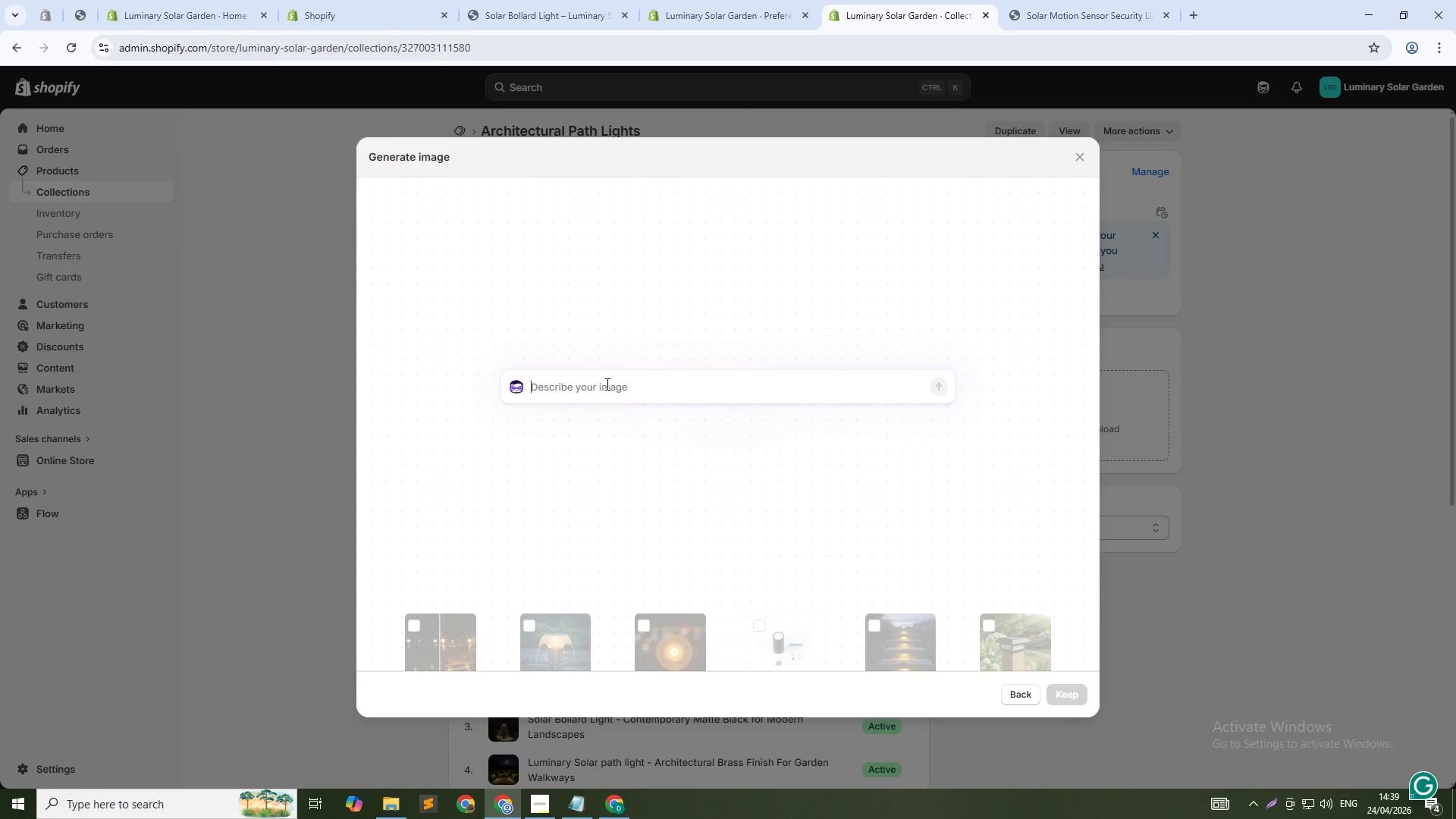 
type(Elegnt stone garden path illuminated by solr pth lights at twilight, brss and matte blck)
key(Backspace)
key(Backspace)
key(Backspace)
key(Backspace)
type(lck fixtures alterntig , warm golden glow , pre)
key(Backspace)
key(Backspace)
type(oessional lndscaping photo)
 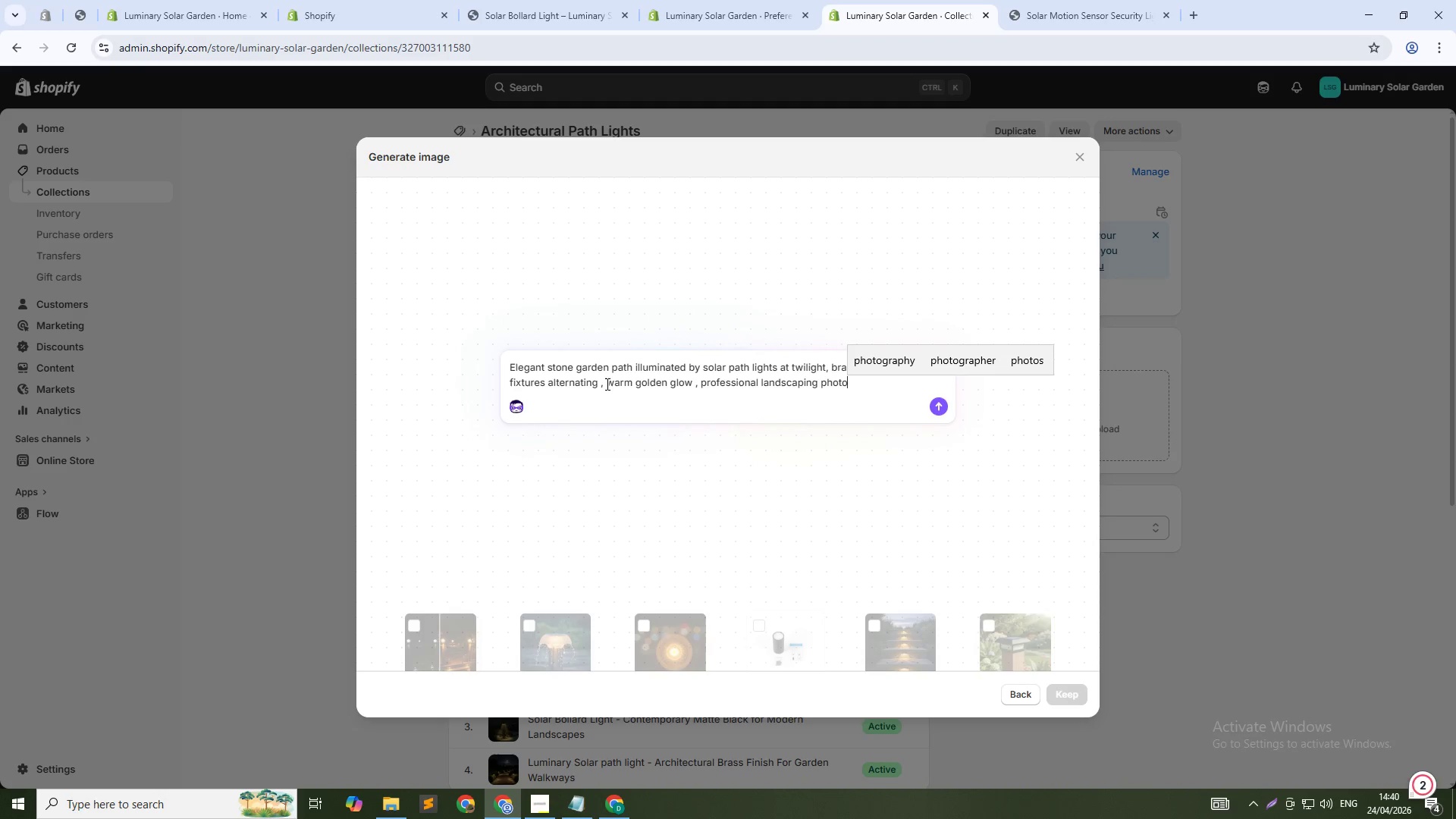 
left_click([913, 363])
 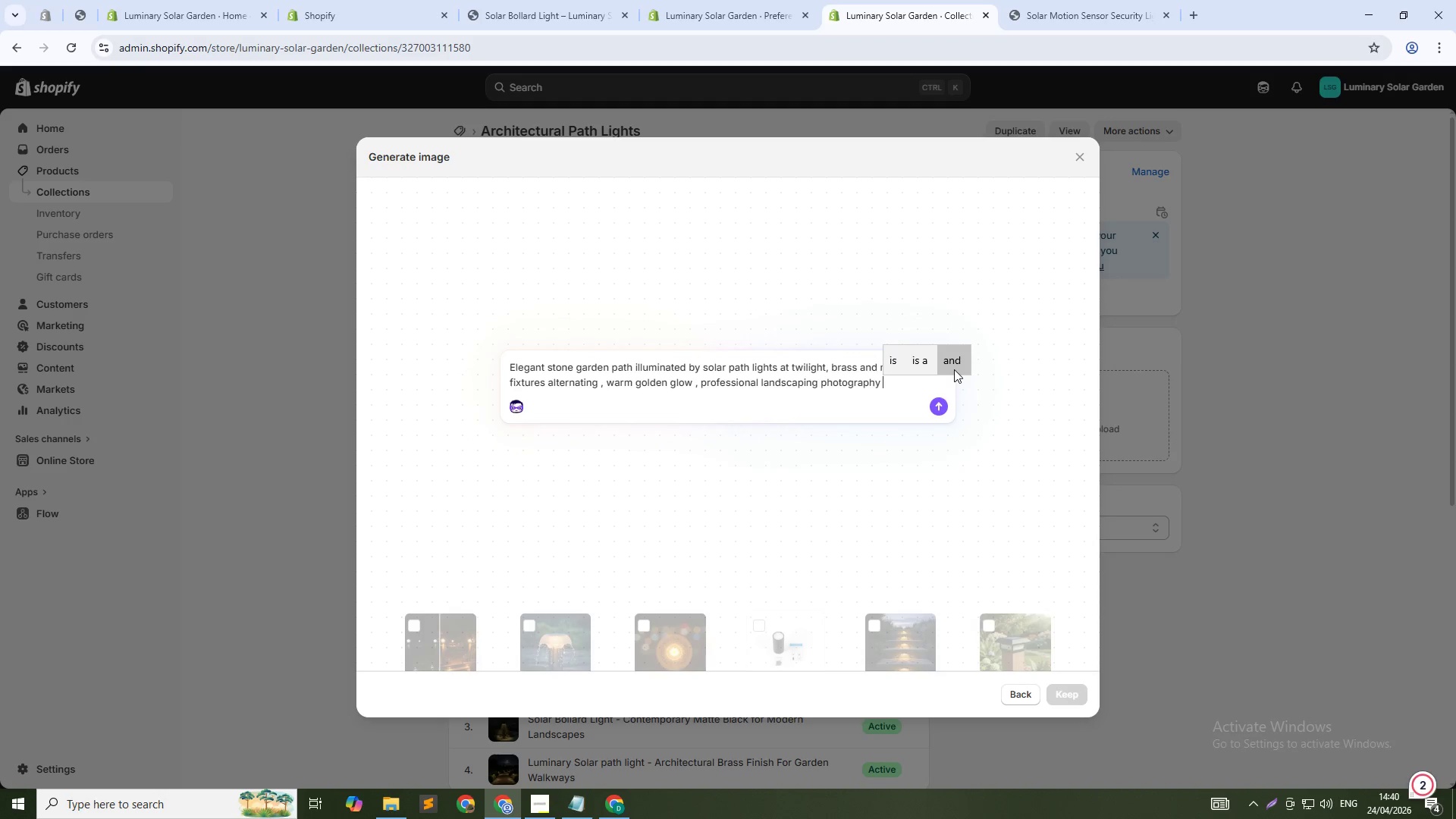 
type(, 1:1 suare)
key(Backspace)
key(Backspace)
key(Backspace)
key(Backspace)
type(quare)
 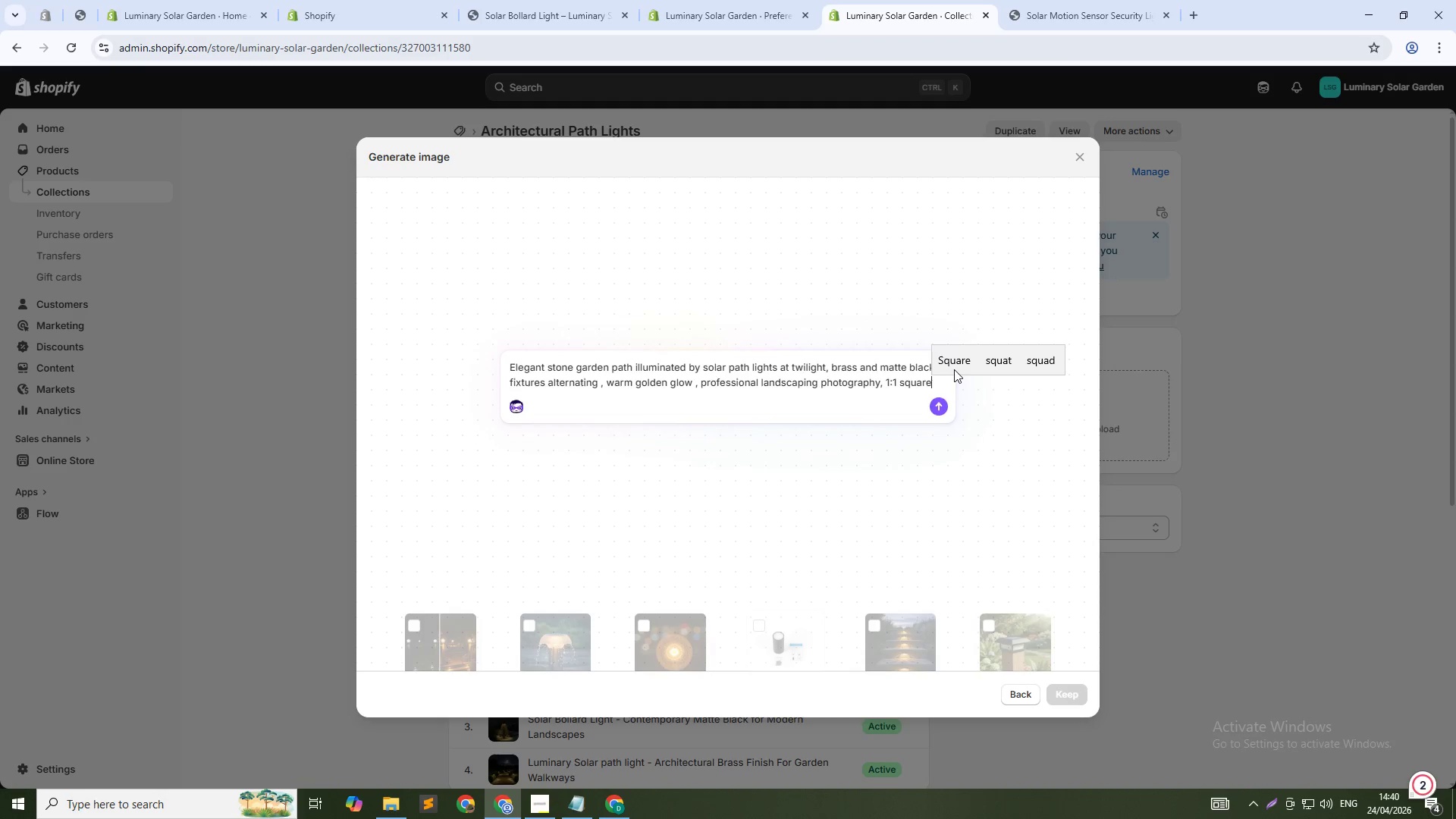 
key(Enter)
 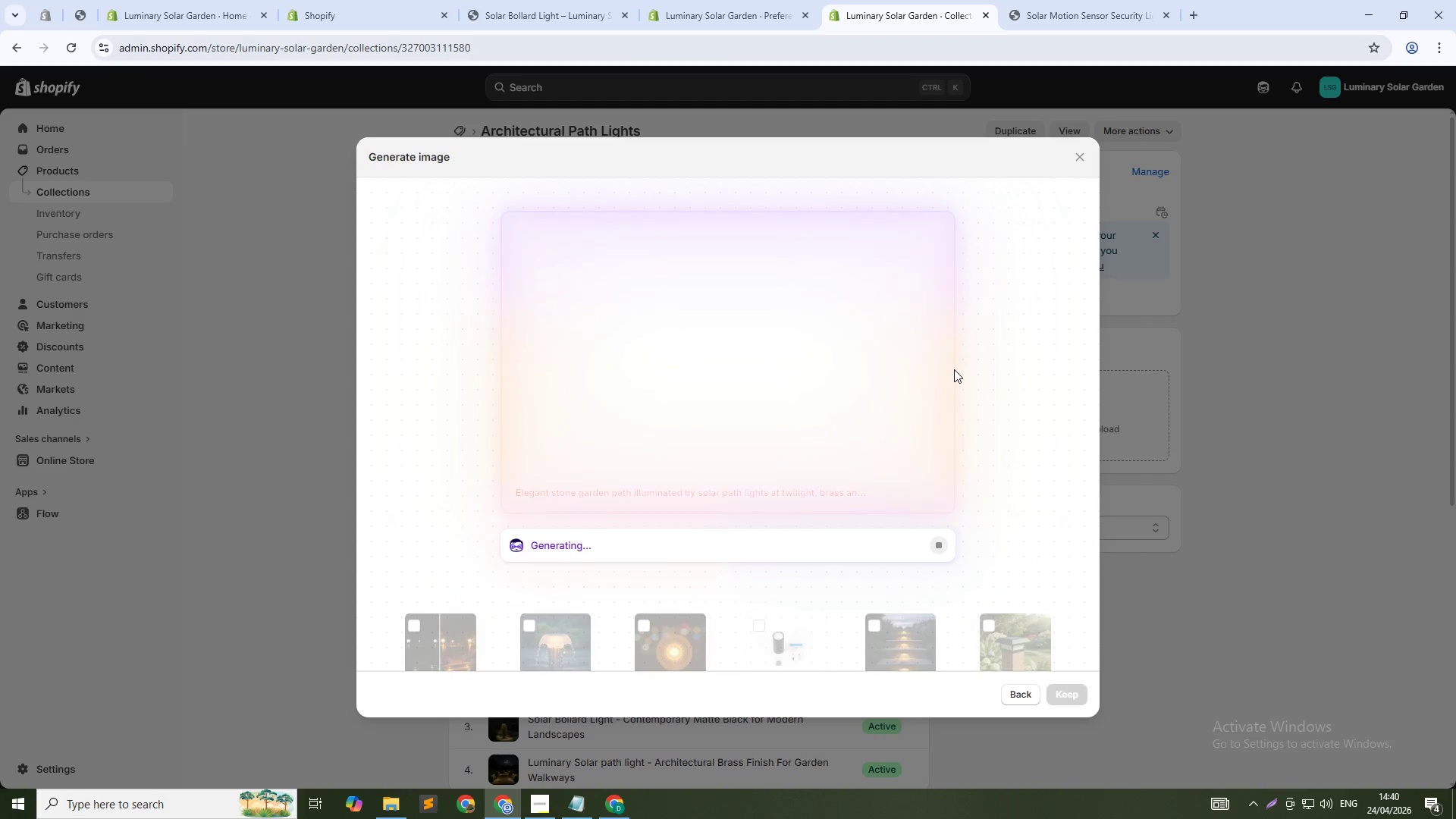 
wait(8.81)
 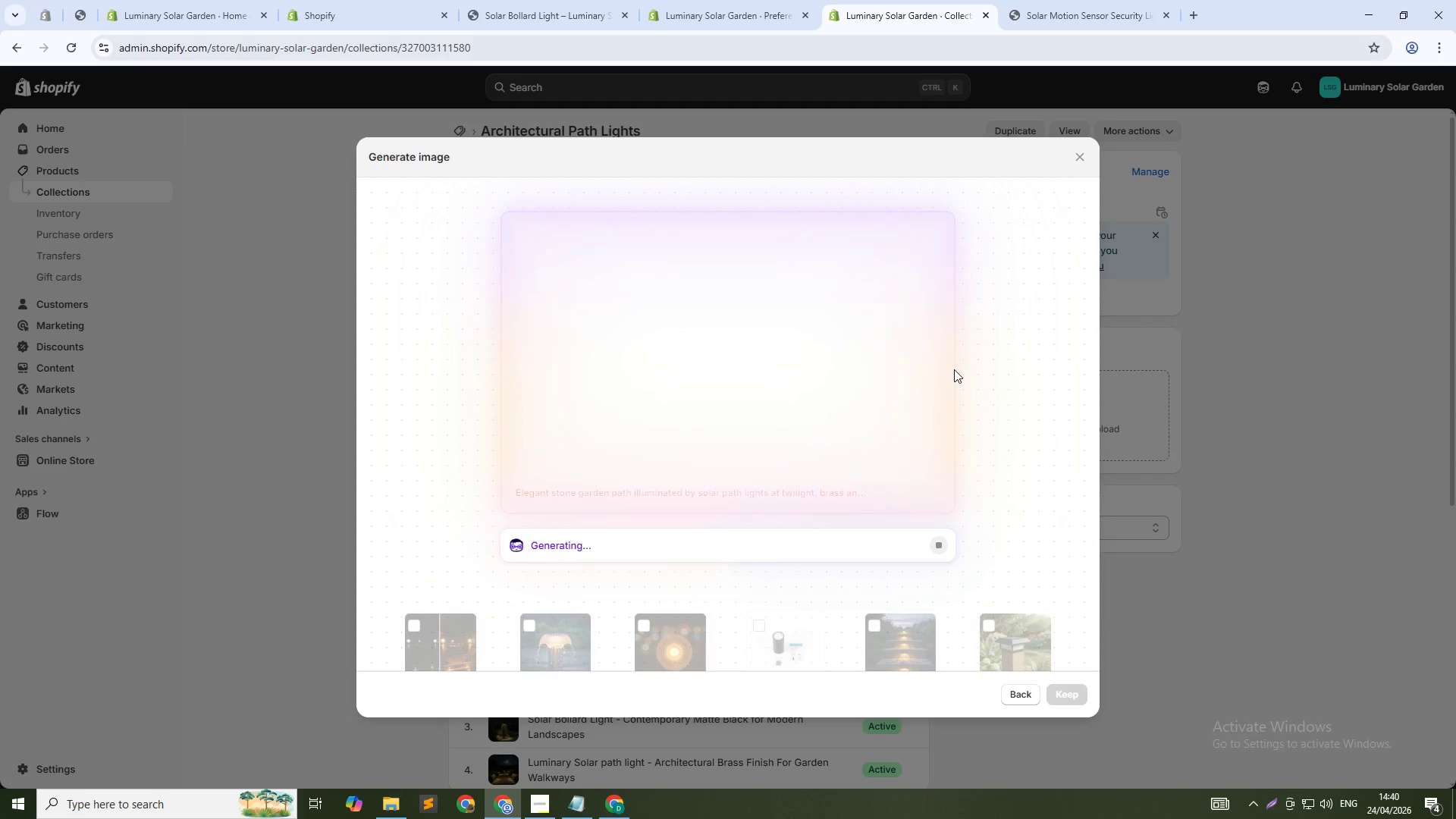 
left_click([530, 804])